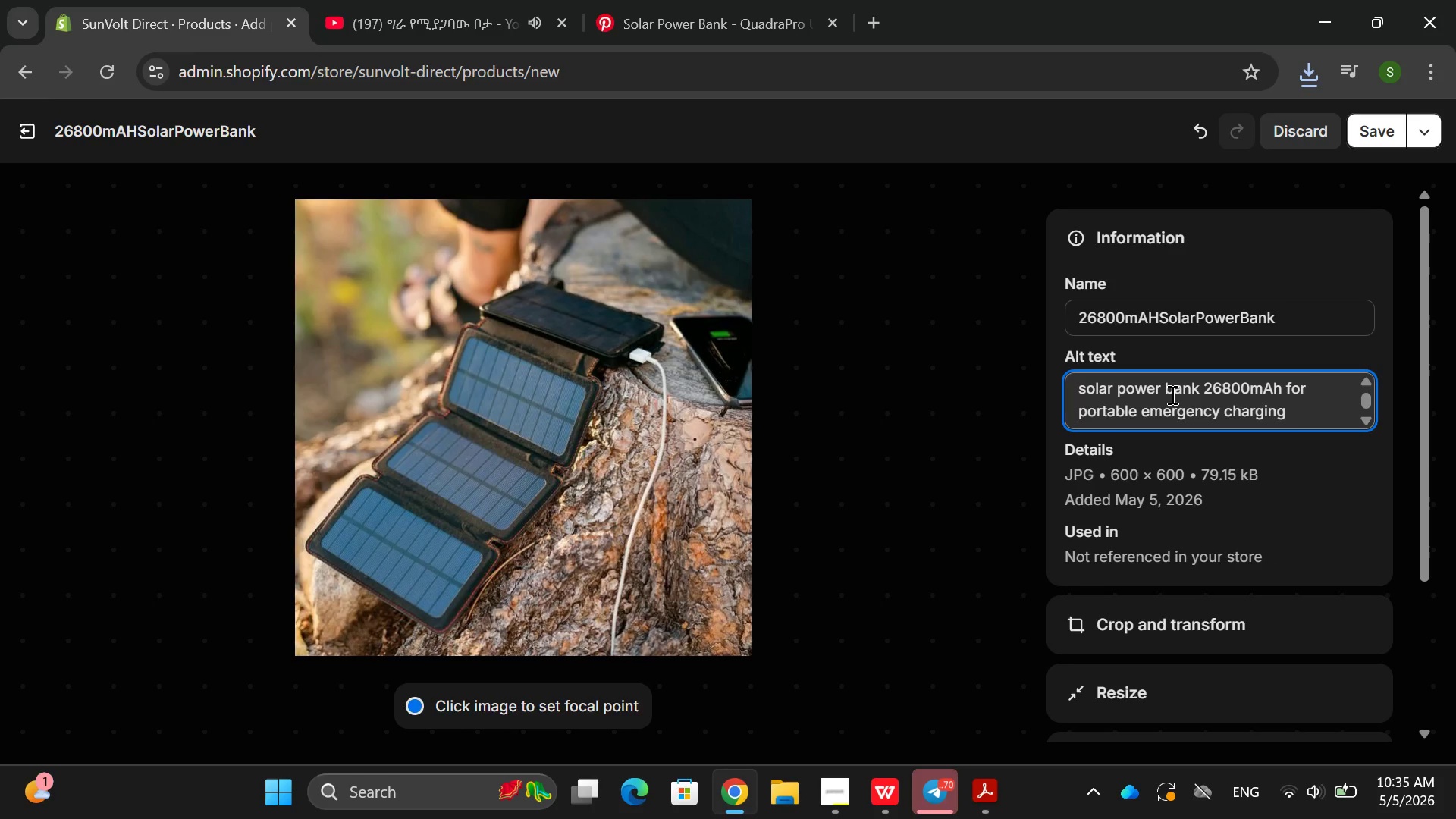 
hold_key(key=ArrowLeft, duration=0.69)
 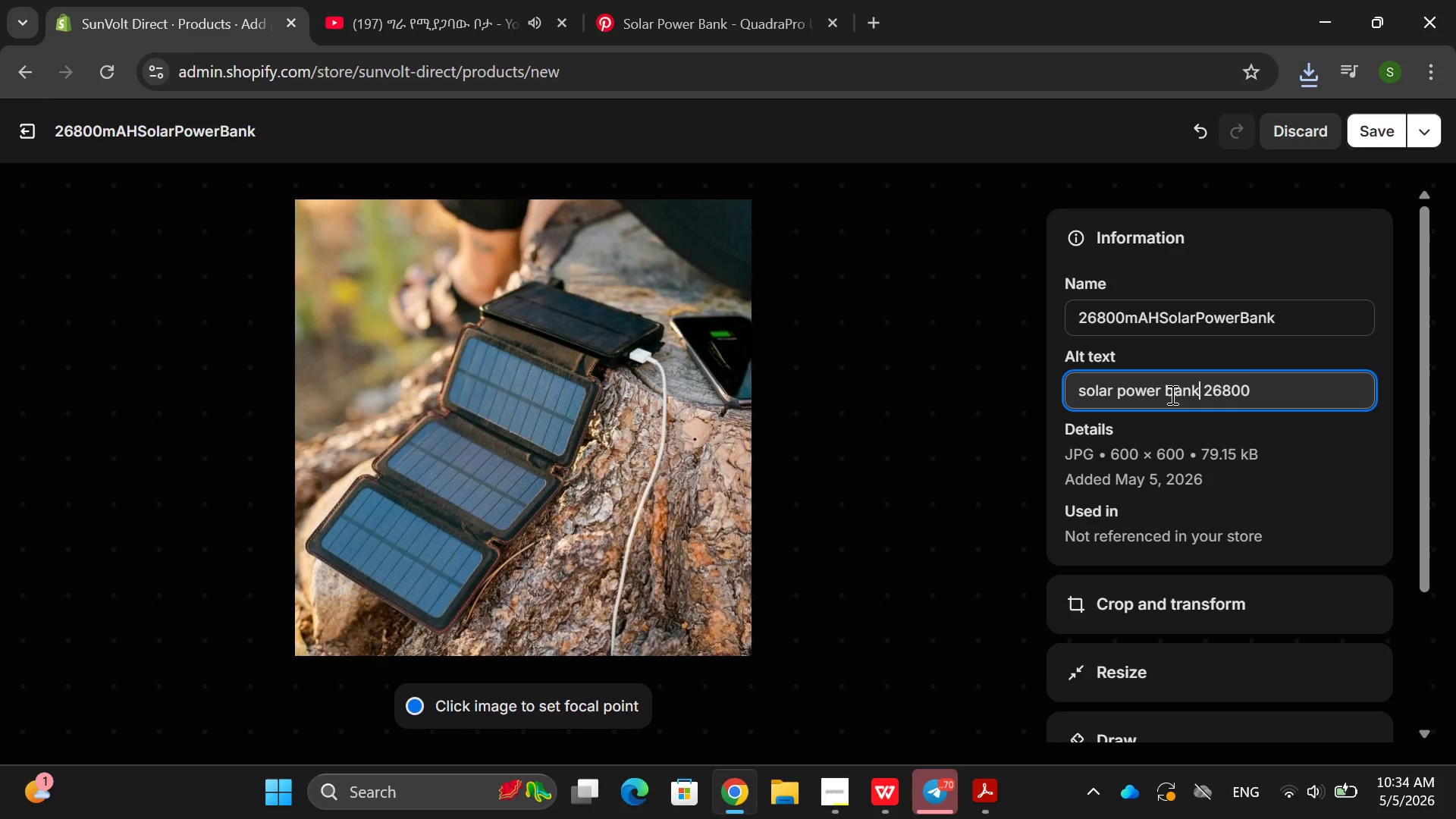 
hold_key(key=ArrowRight, duration=0.75)
 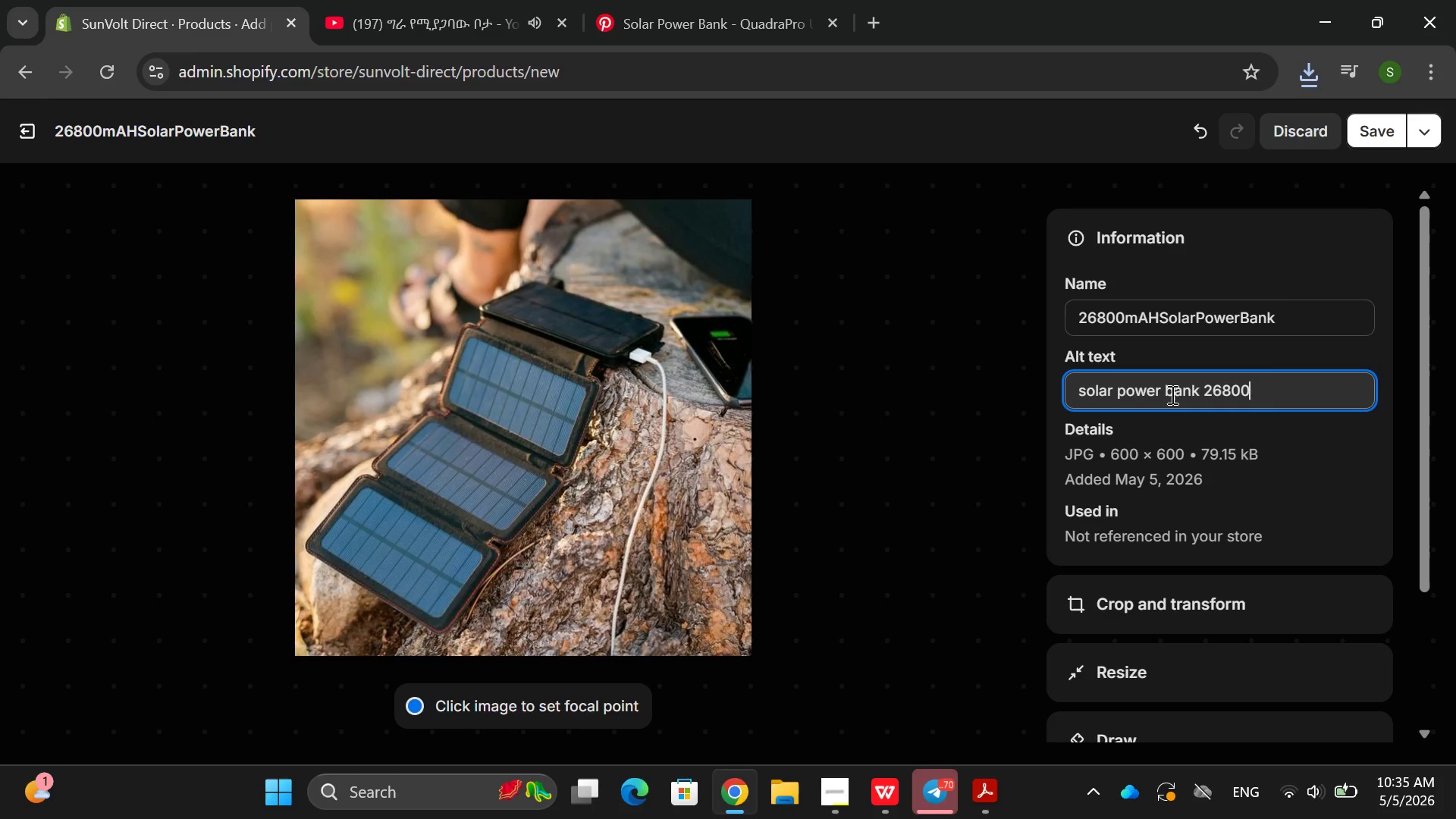 
left_click([1366, 145])
 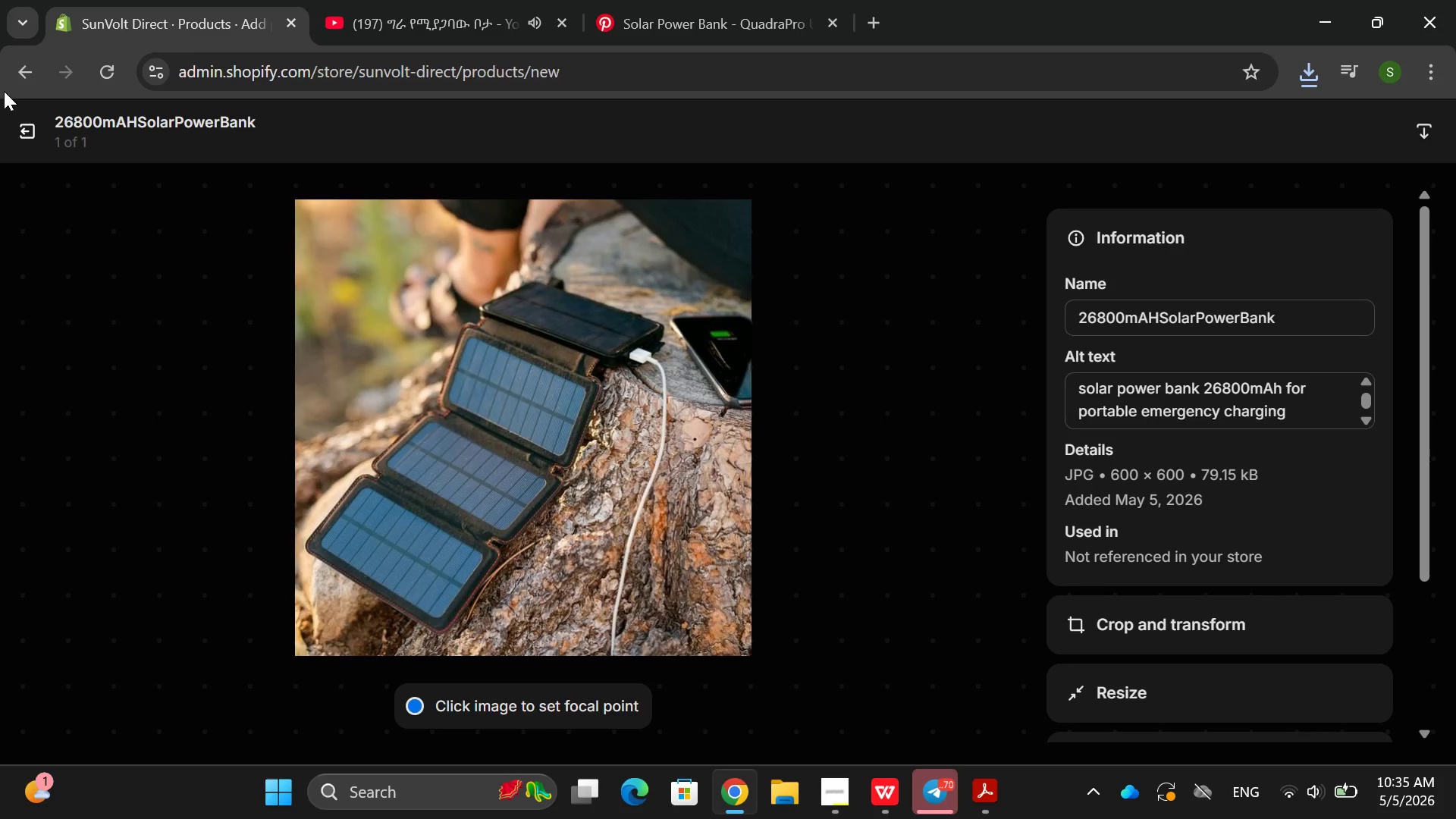 
left_click([20, 117])
 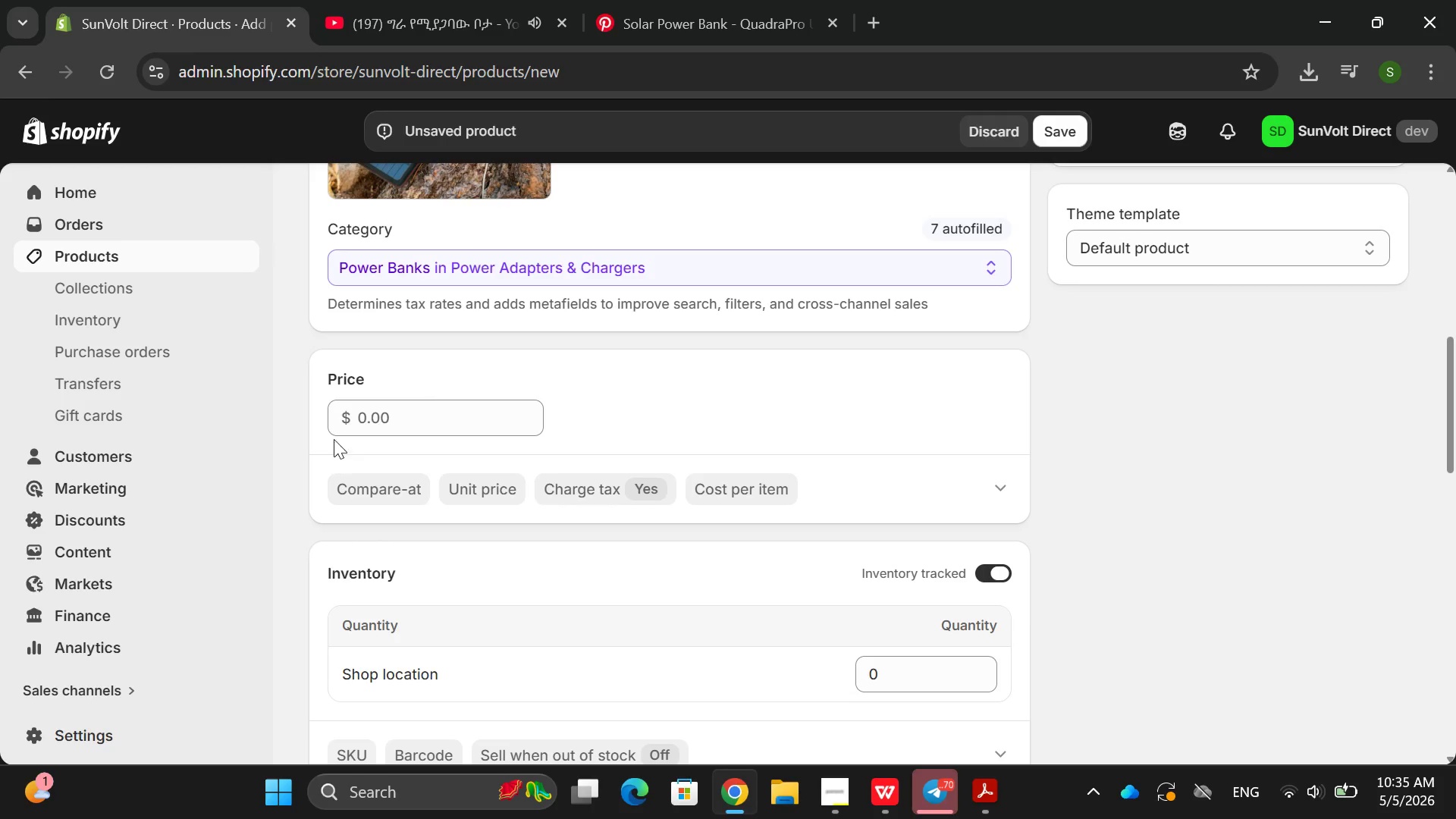 
wait(6.64)
 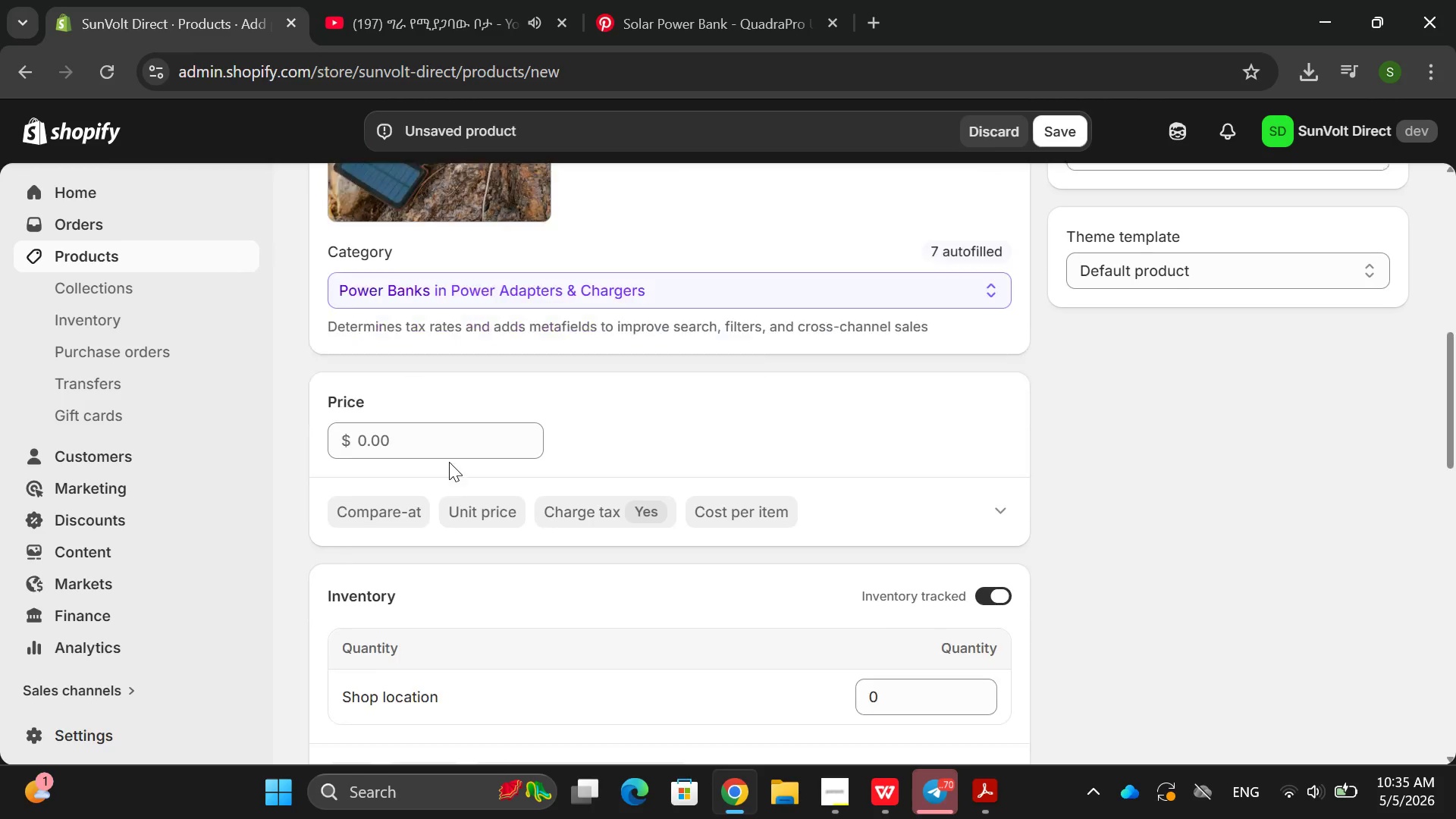 
left_click([358, 425])
 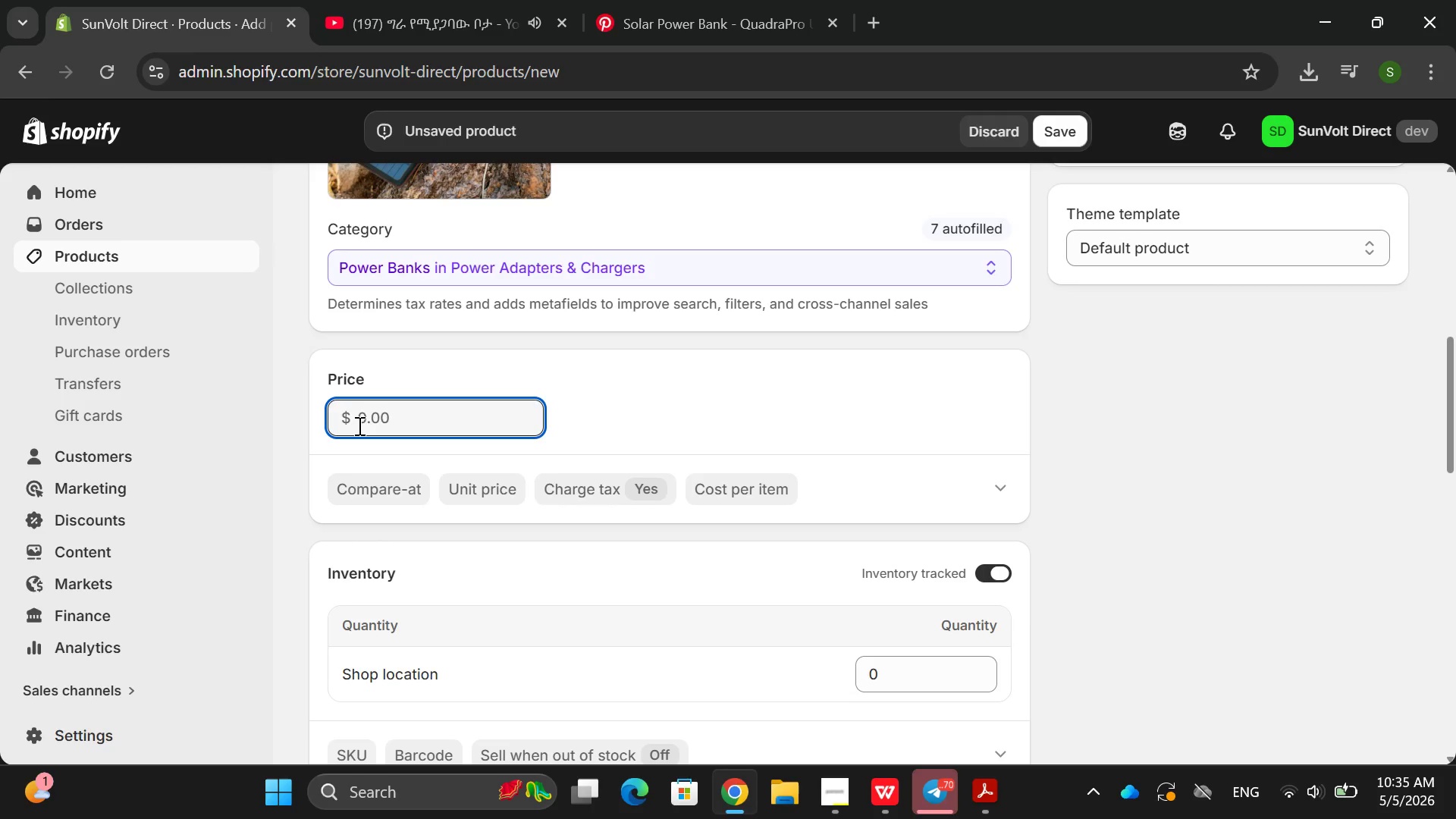 
type(12)
key(Backspace)
key(Backspace)
key(Backspace)
type(24.90)
 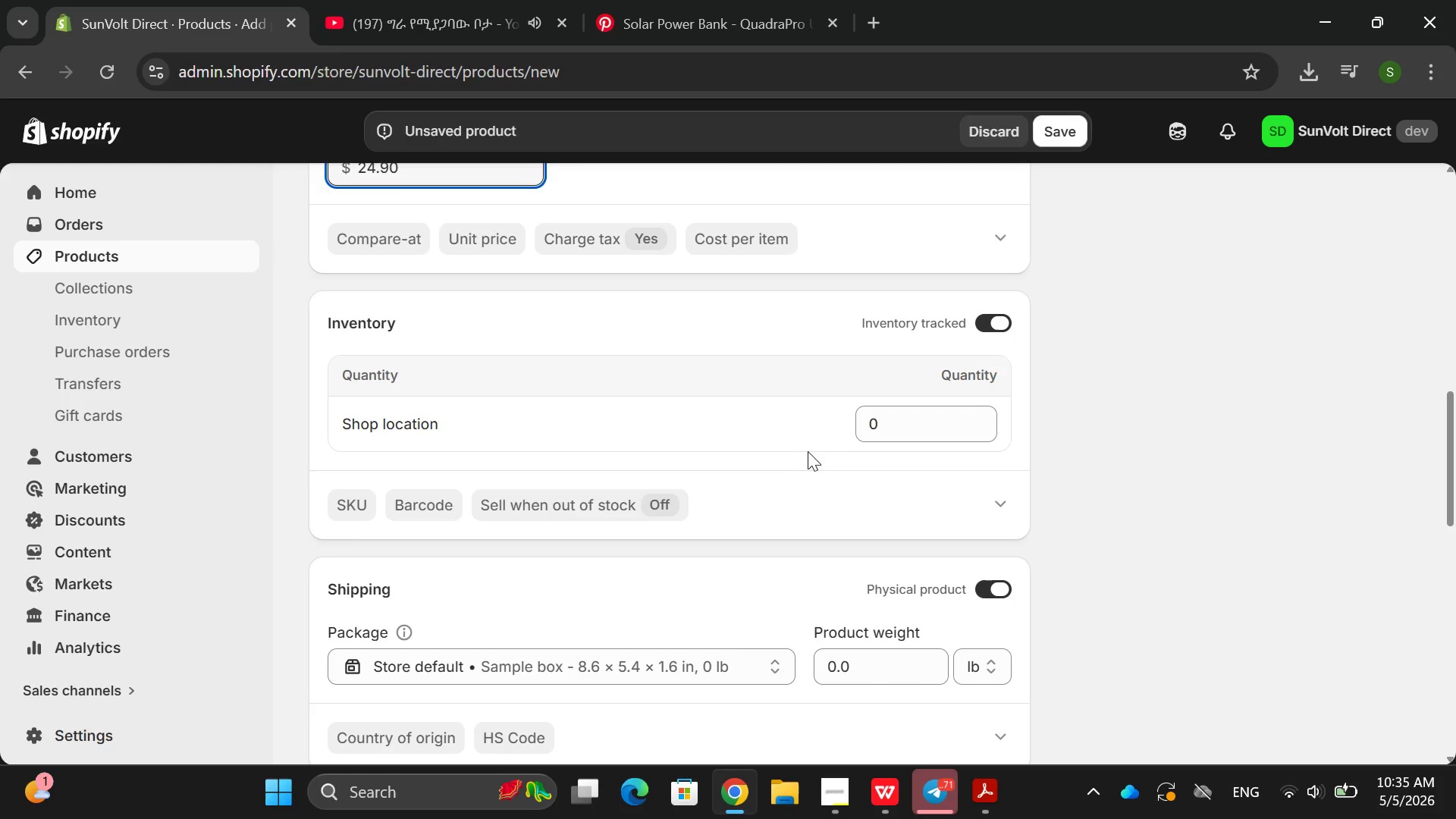 
left_click([895, 432])
 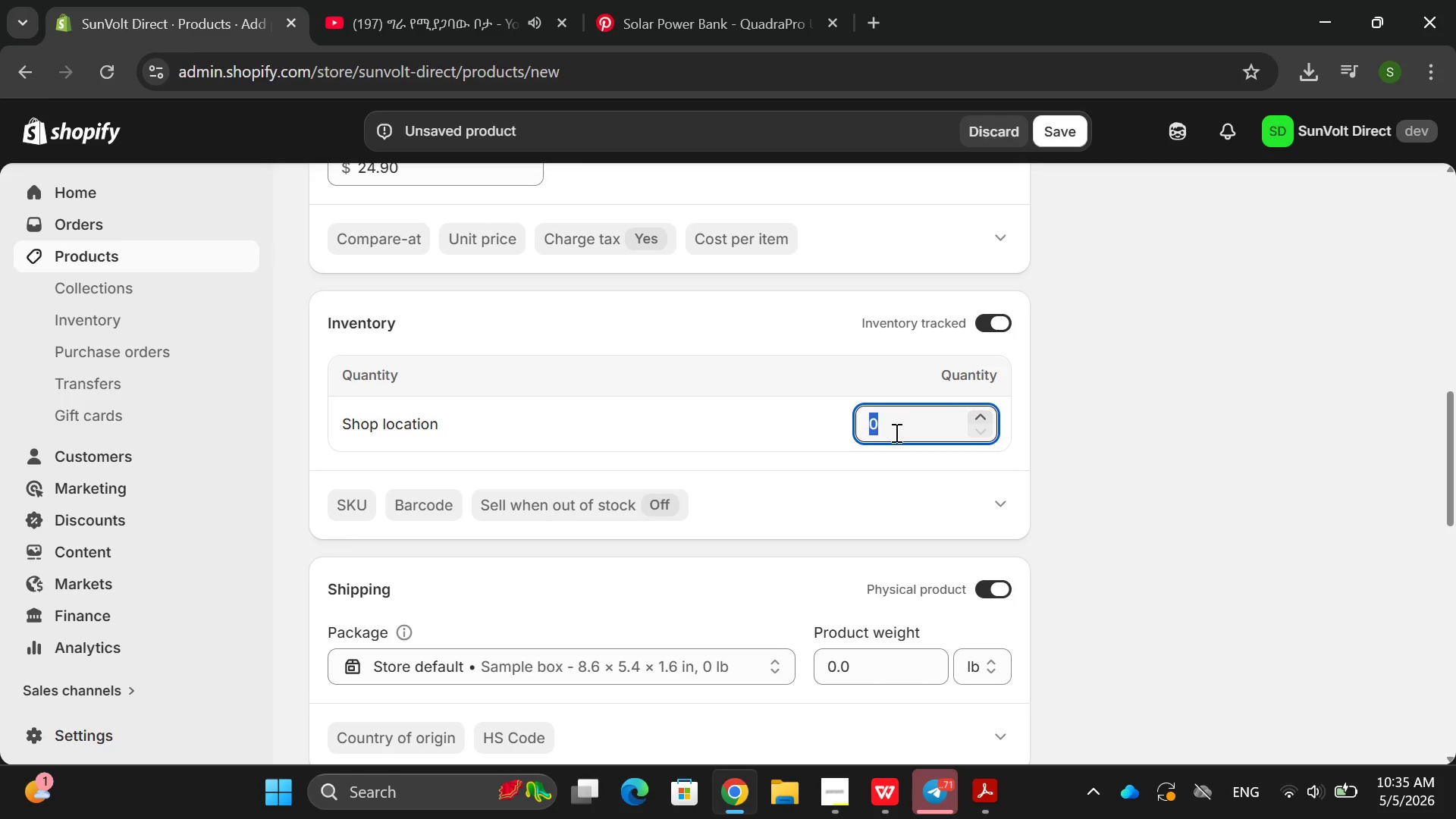 
key(Backspace)
type(50)
 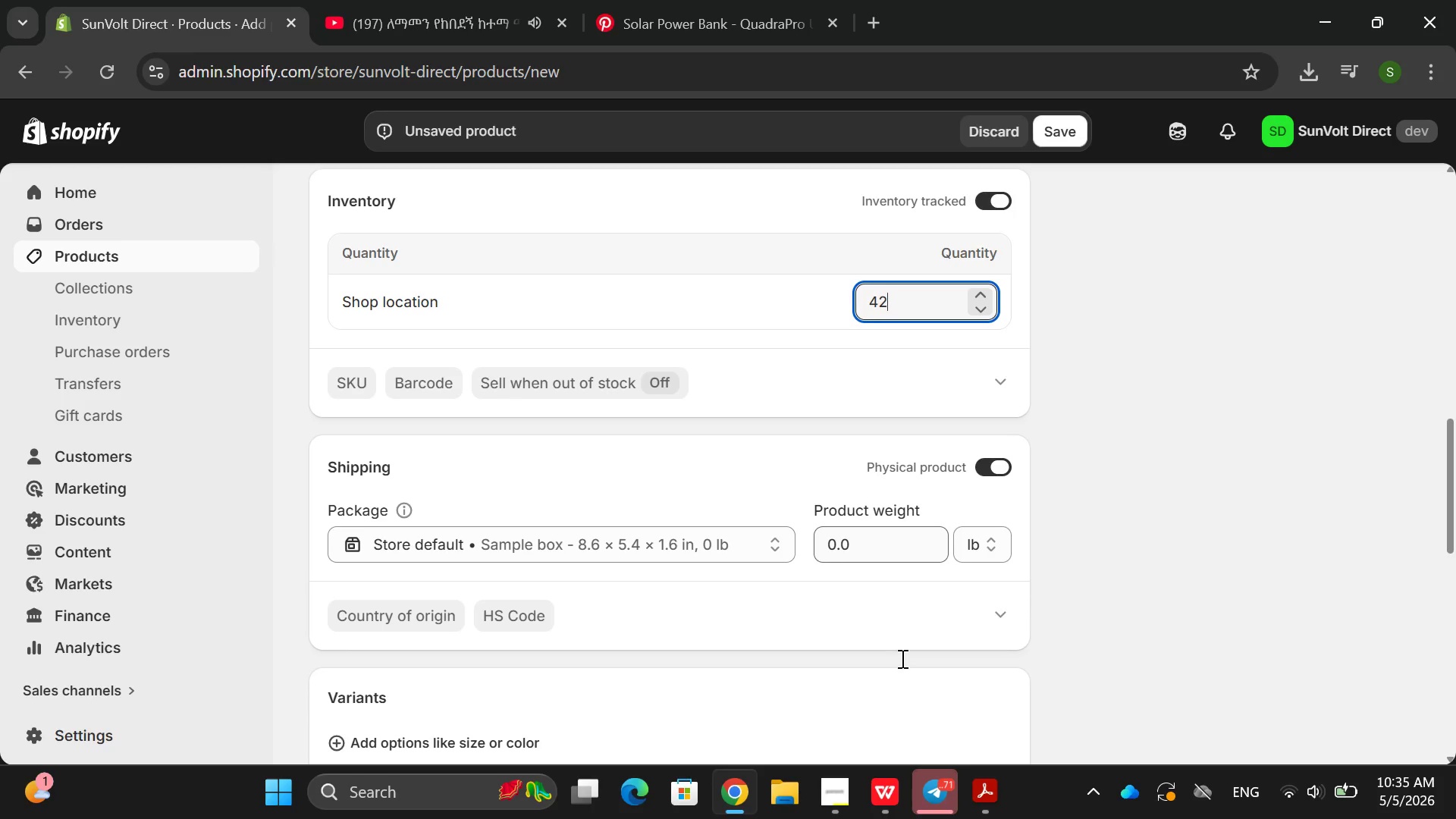 
left_click([833, 535])
 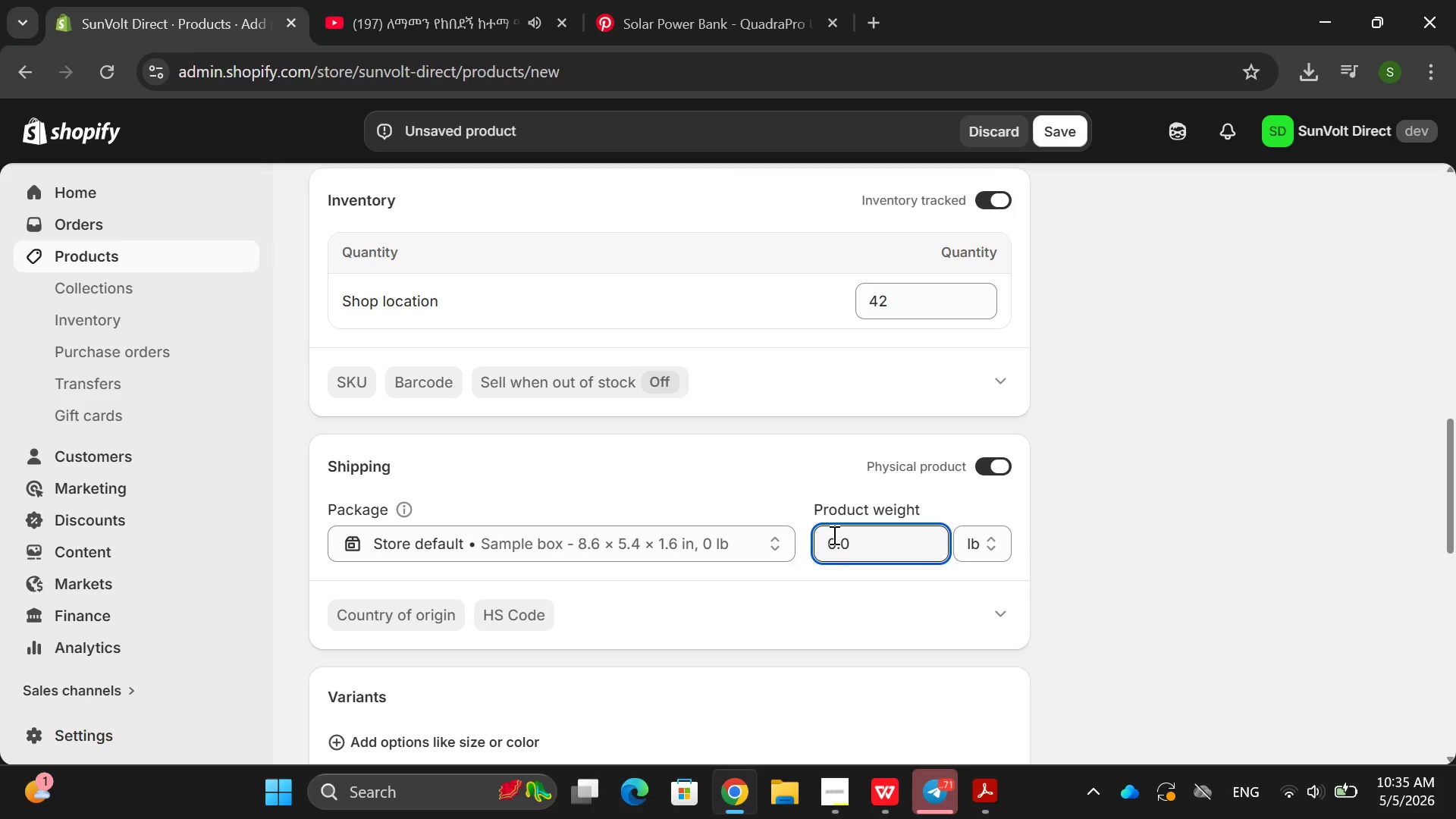 
key(Backspace)
type(200)
 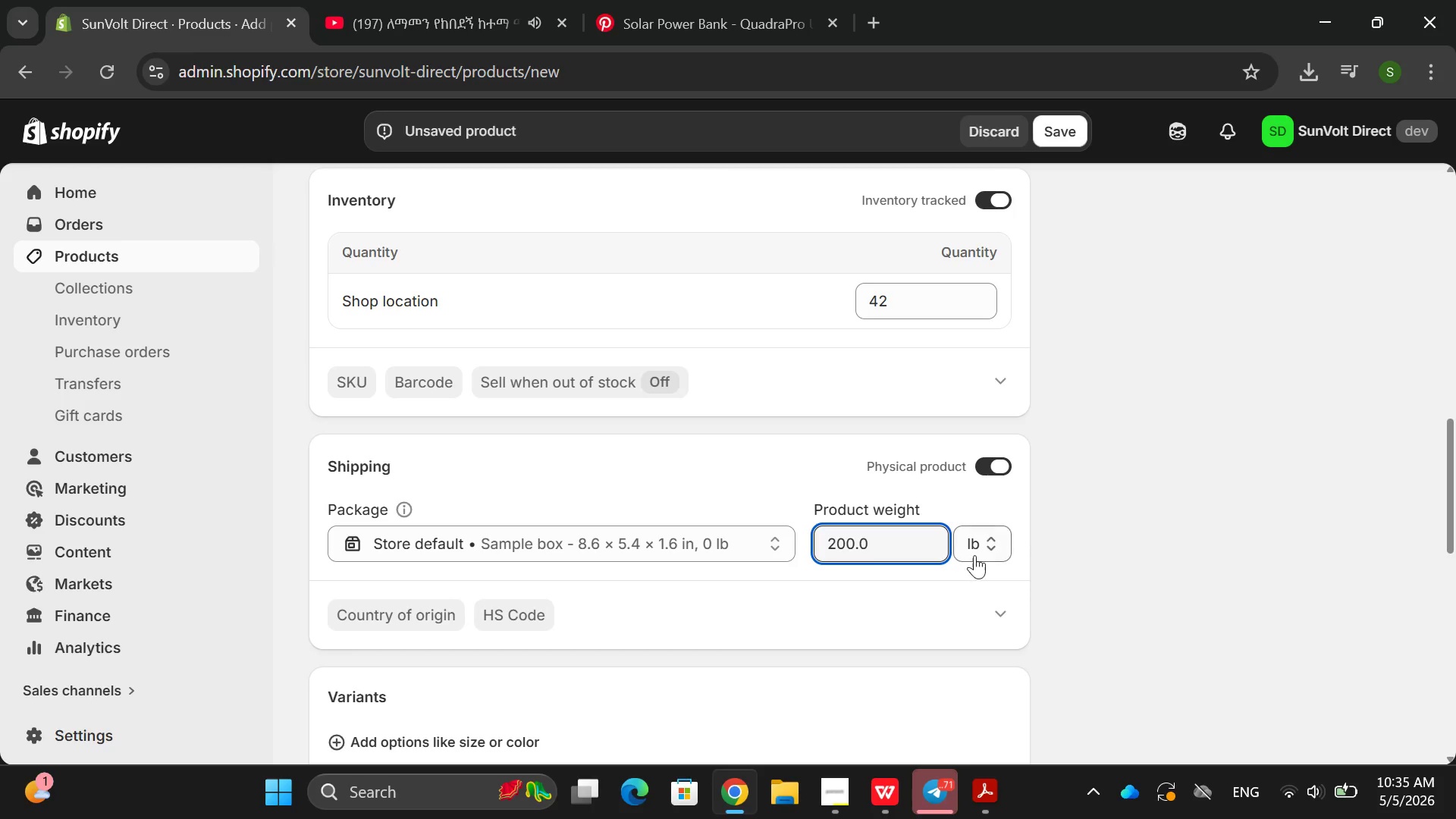 
left_click([970, 549])
 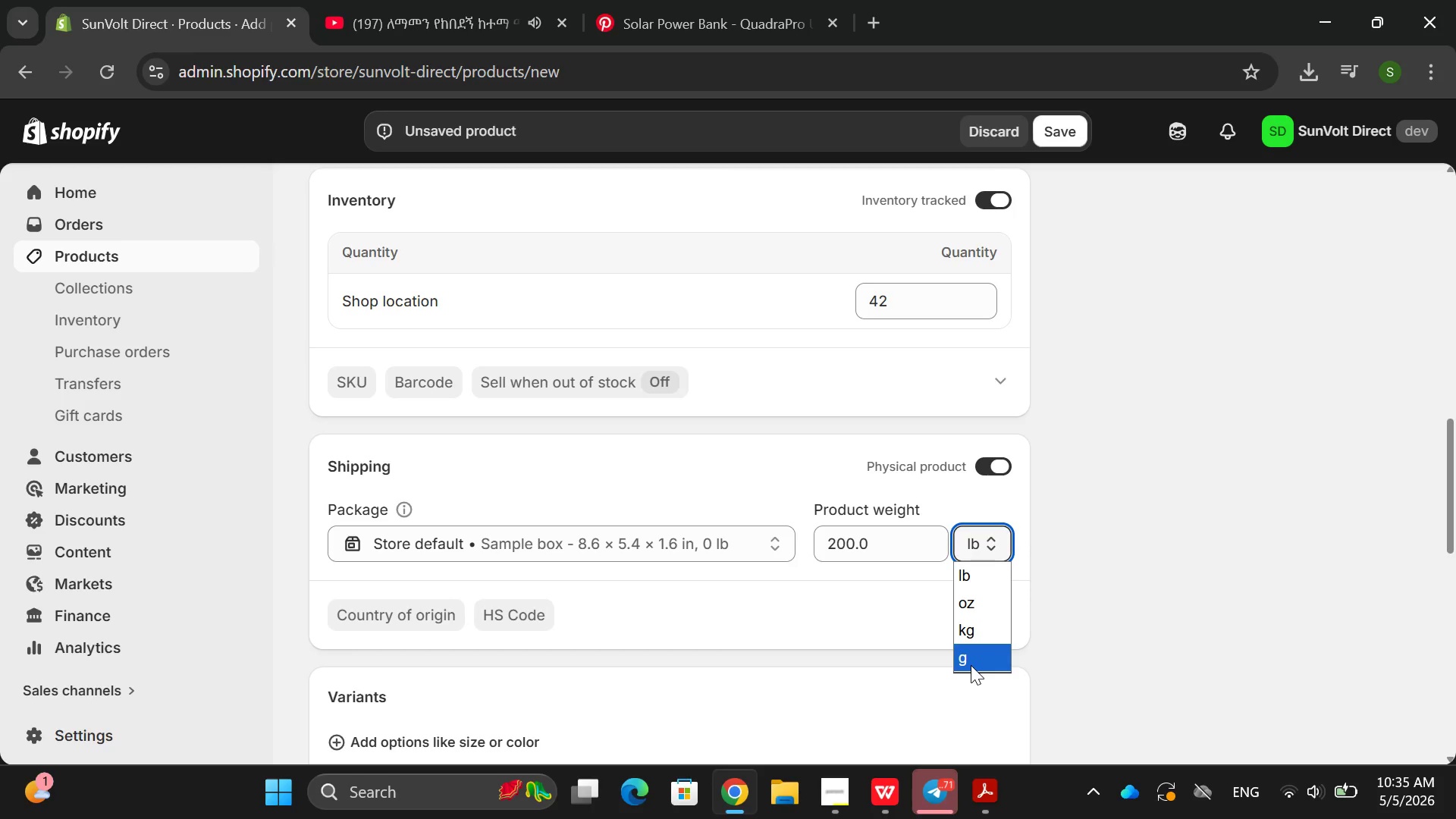 
left_click([971, 665])
 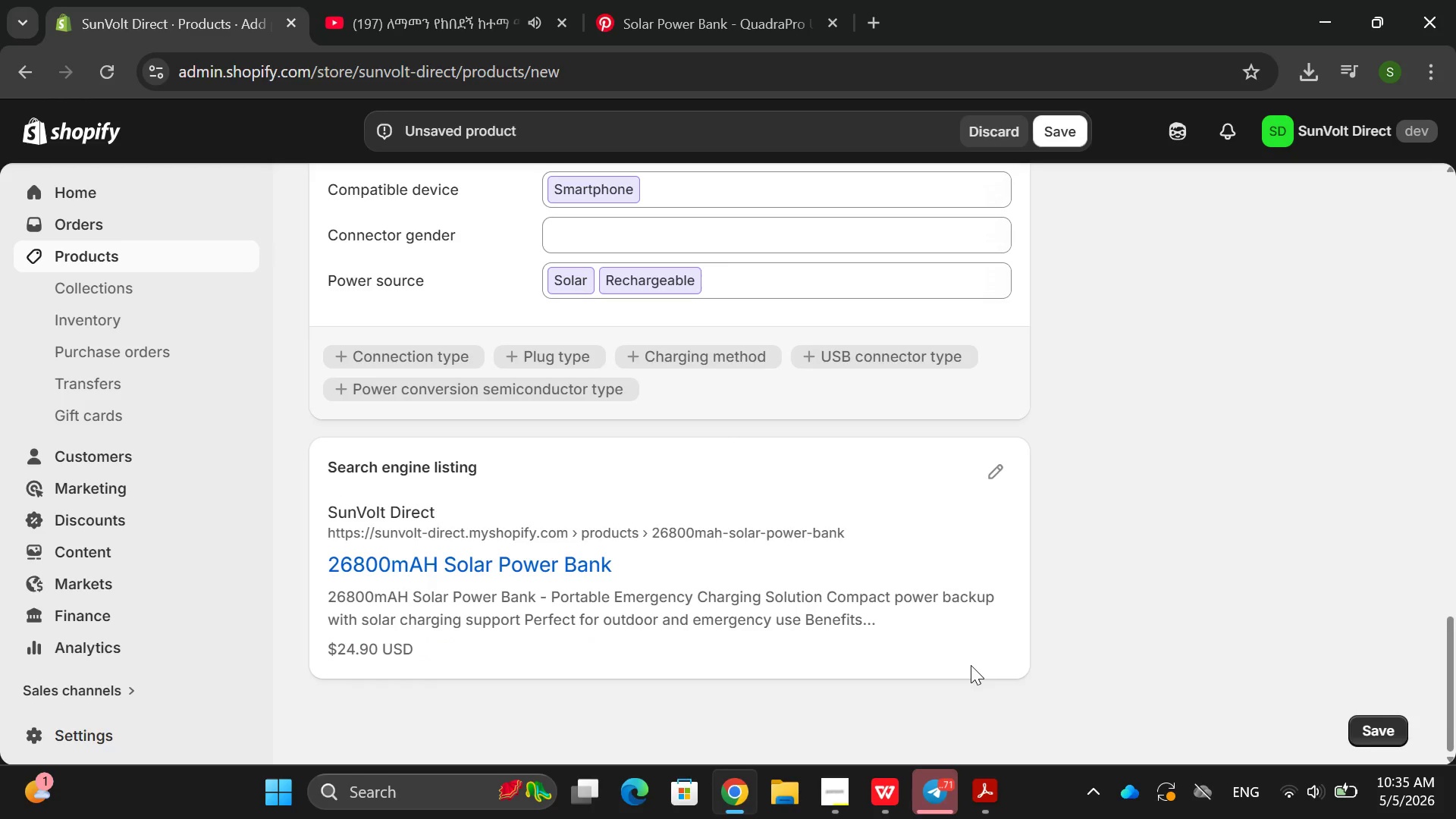 
left_click([998, 463])
 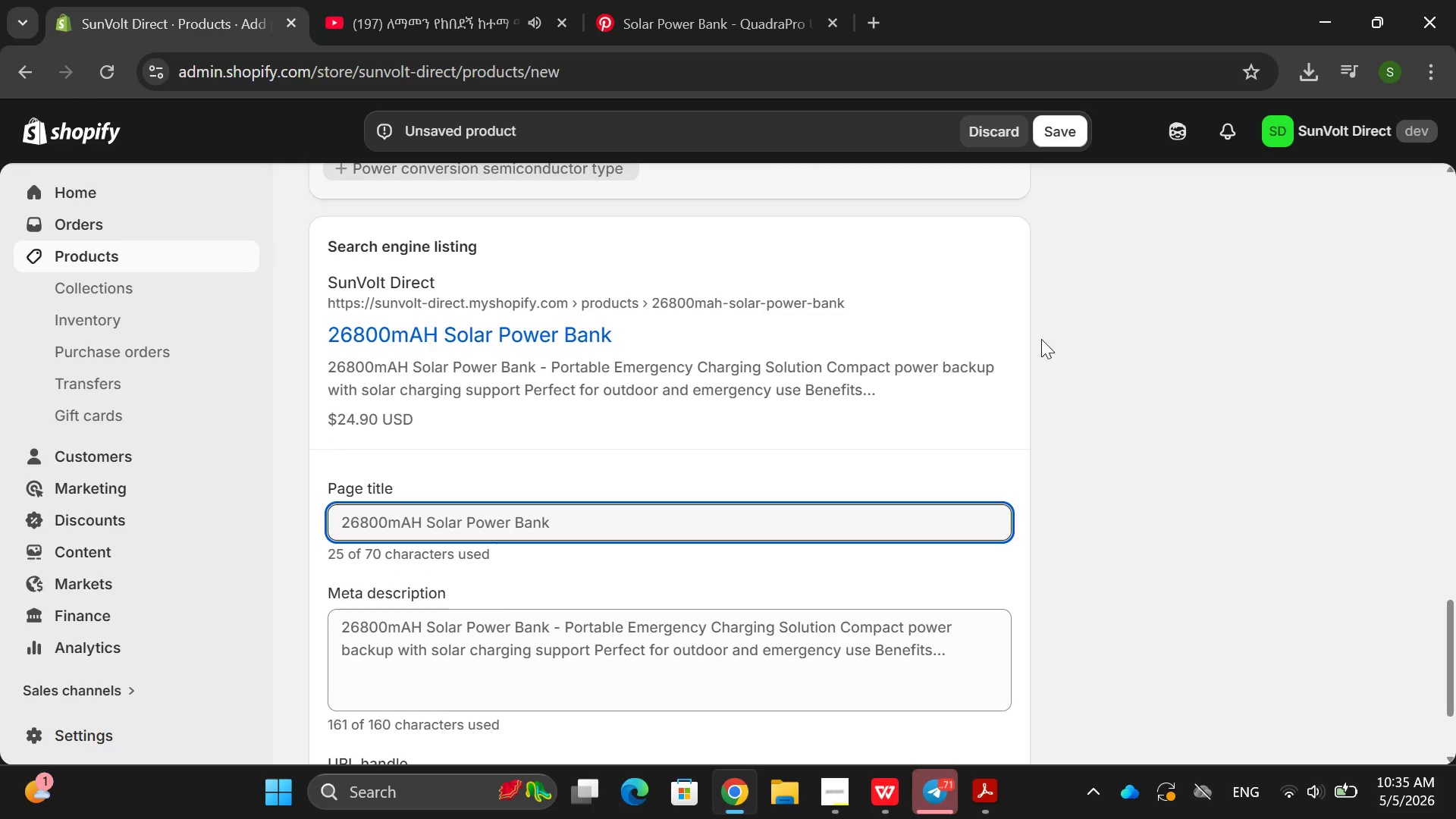 
wait(7.91)
 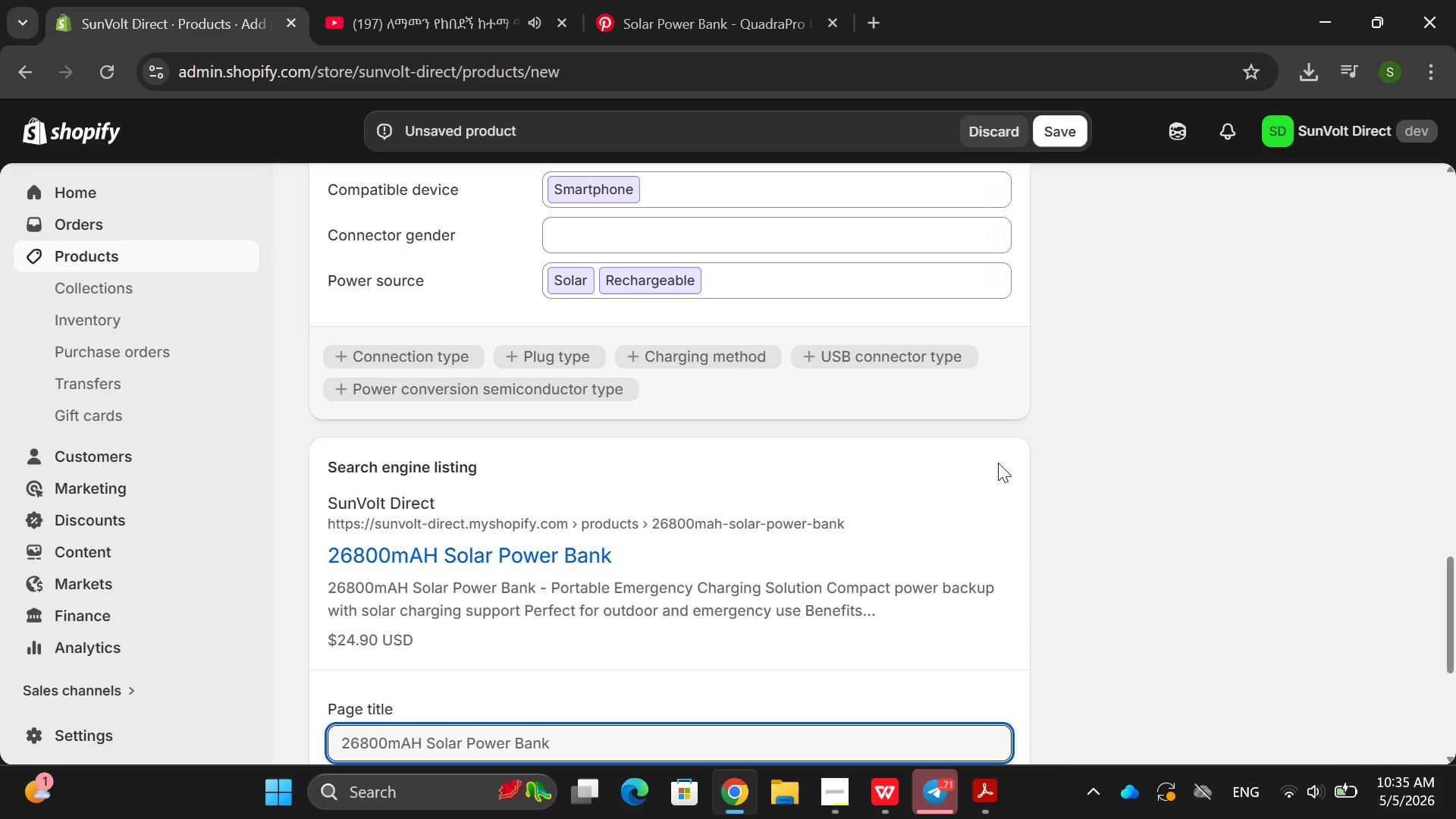 
left_click([606, 408])
 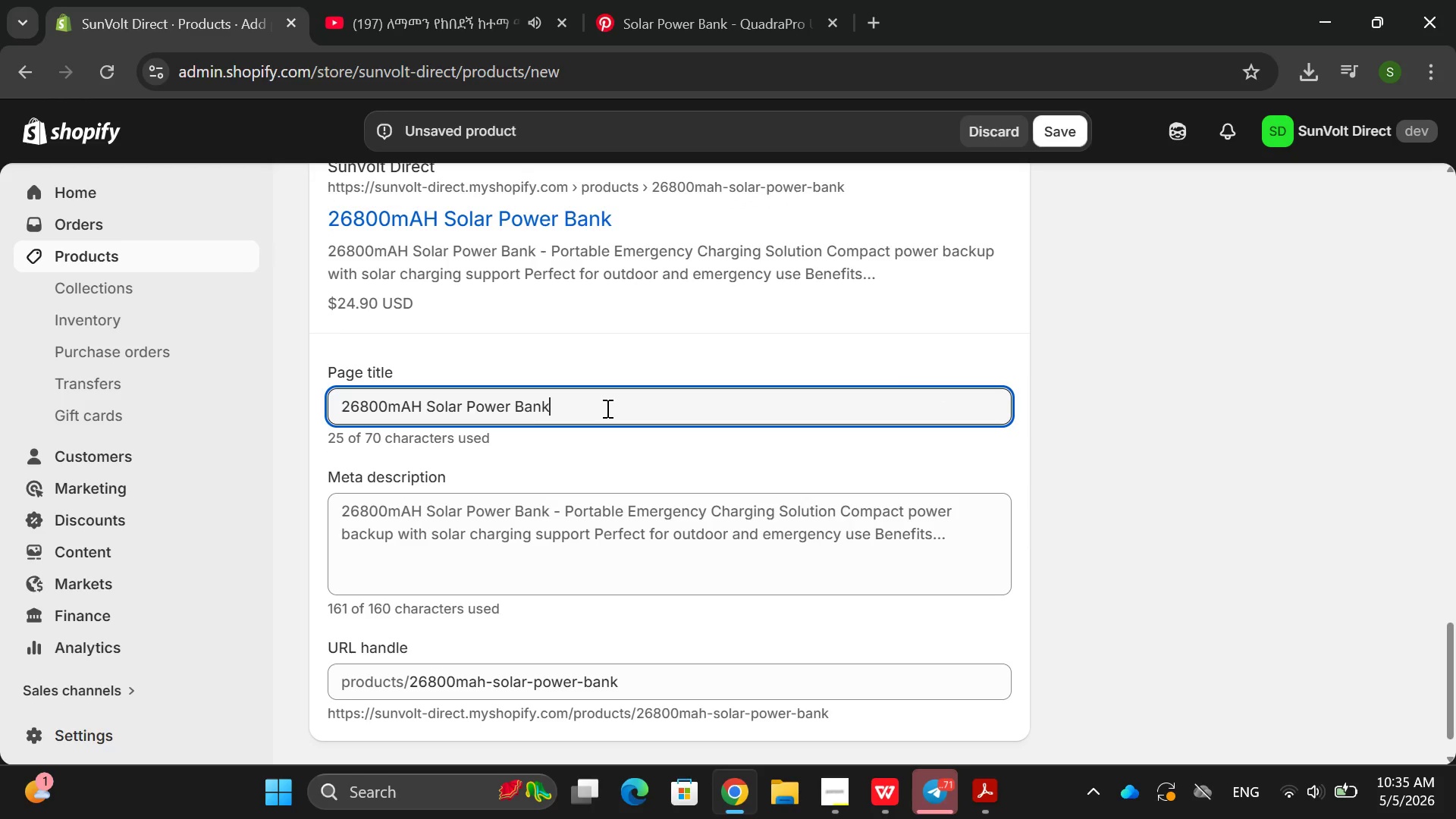 
type( | SunVolt )
 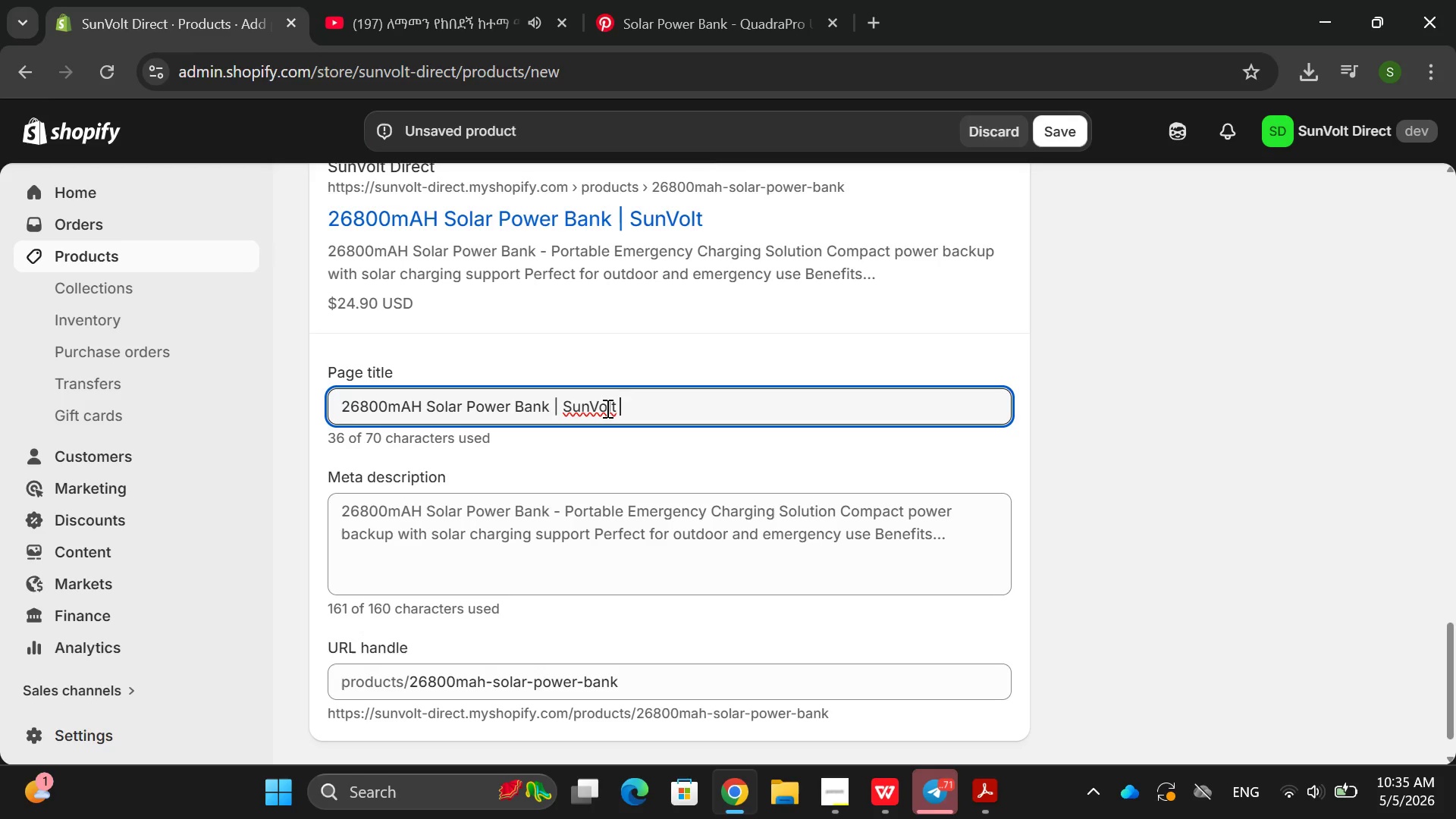 
double_click([483, 526])
 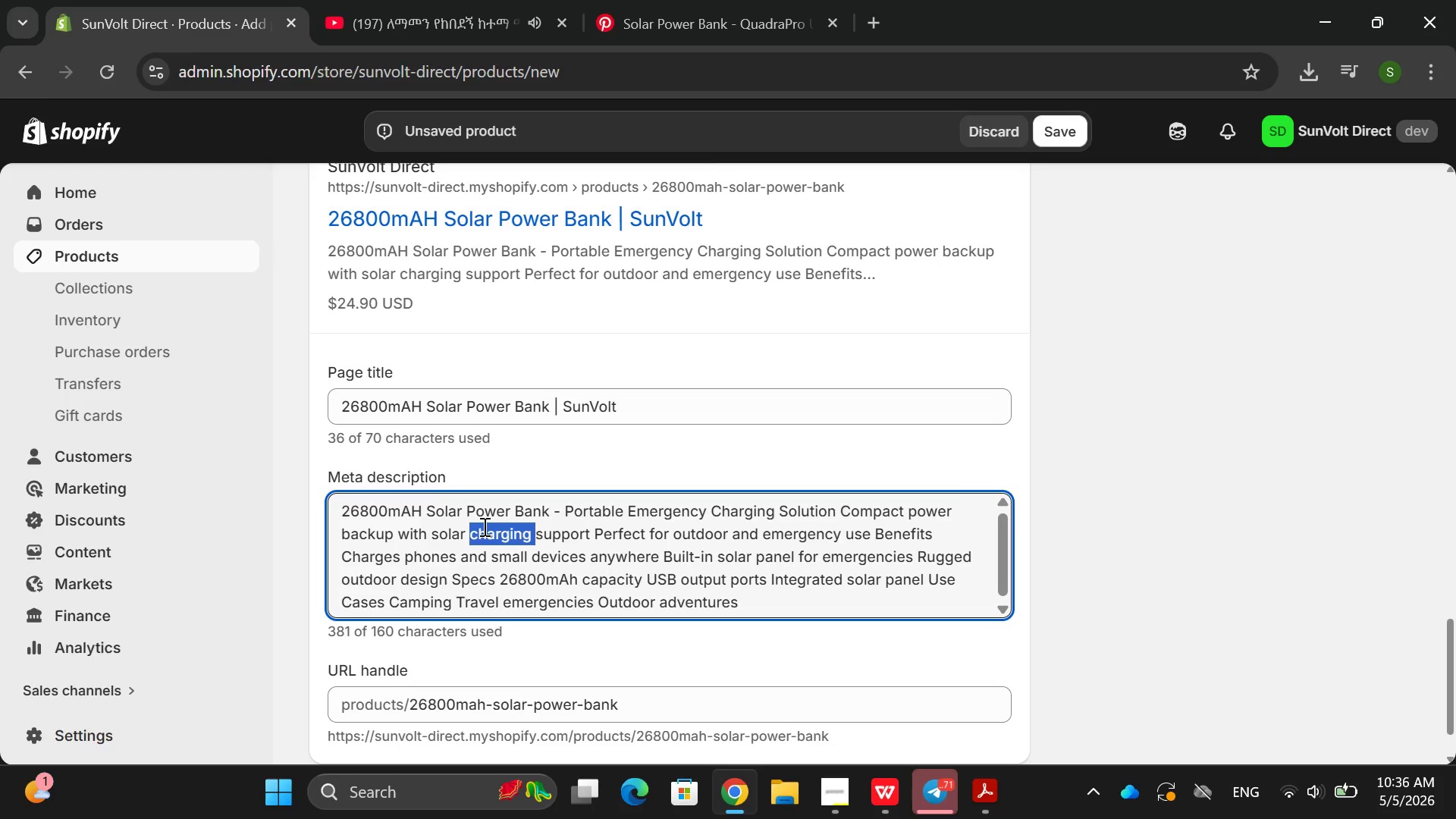 
triple_click([483, 526])
 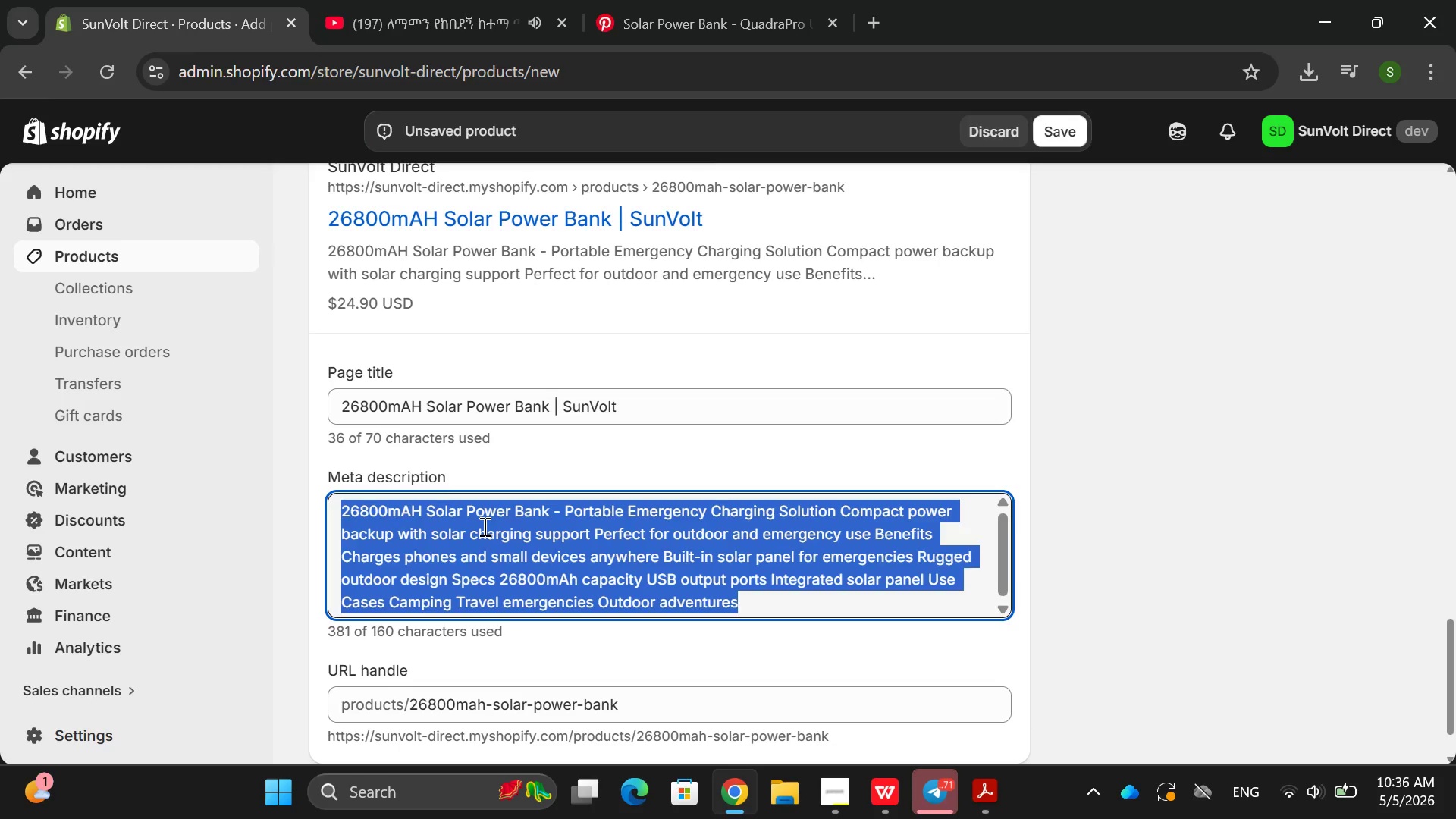 
key(Backspace)
 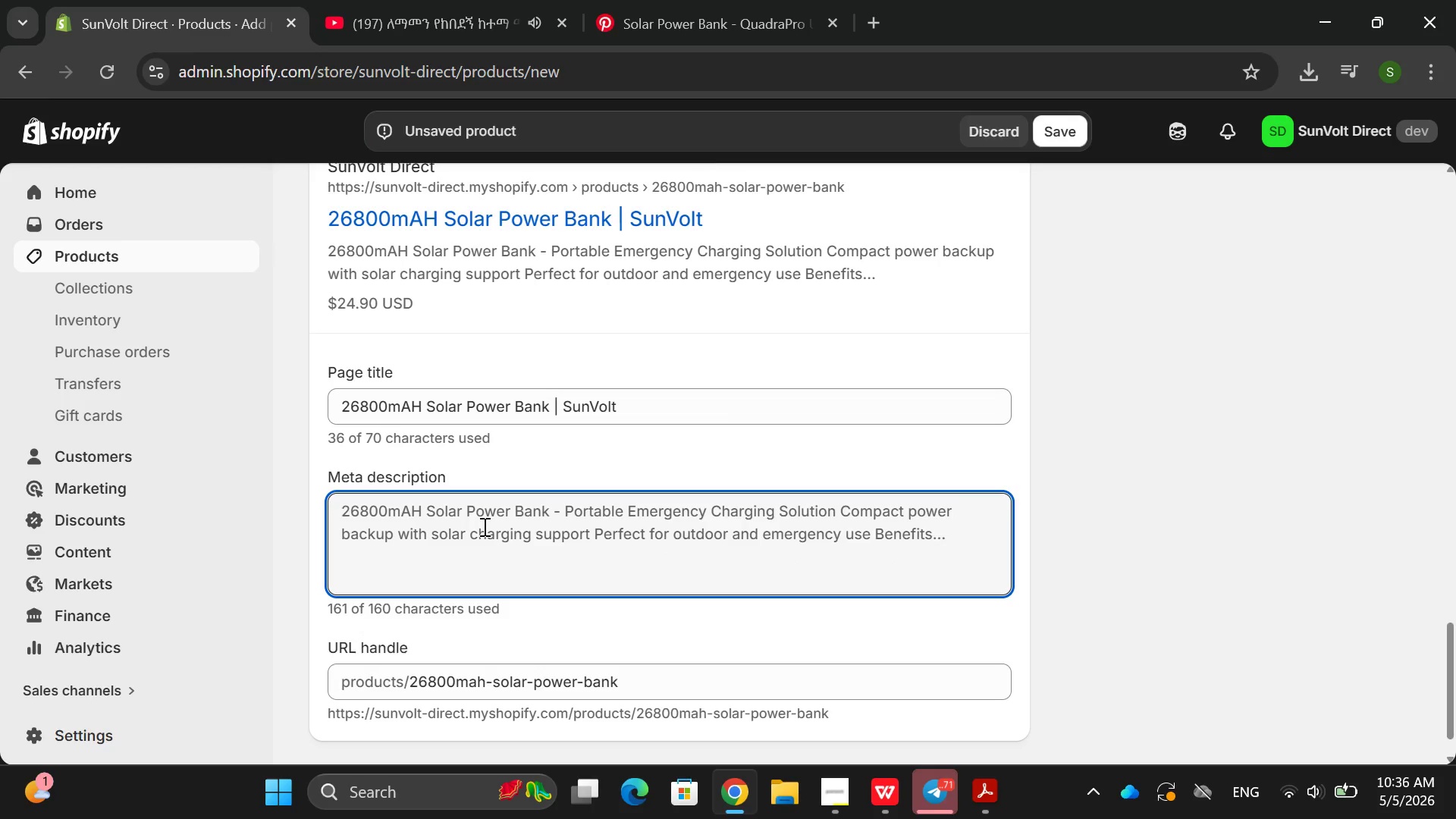 
type(Portable 26800mAh solat pow)
key(Backspace)
key(Backspace)
key(Backspace)
key(Backspace)
key(Backspace)
type(r power bank for mee)
key(Backspace)
key(Backspace)
key(Backspace)
type(emergency charfn)
key(Backspace)
key(Backspace)
type(ging c)
key(Backspace)
type(and outdoor e)
key(Backspace)
type(travel conve)
key(Backspace)
type(eniece )
key(Backspace)
key(Backspace)
key(Backspace)
type(c)
key(Backspace)
type(nce )
key(Backspace)
type(.)
 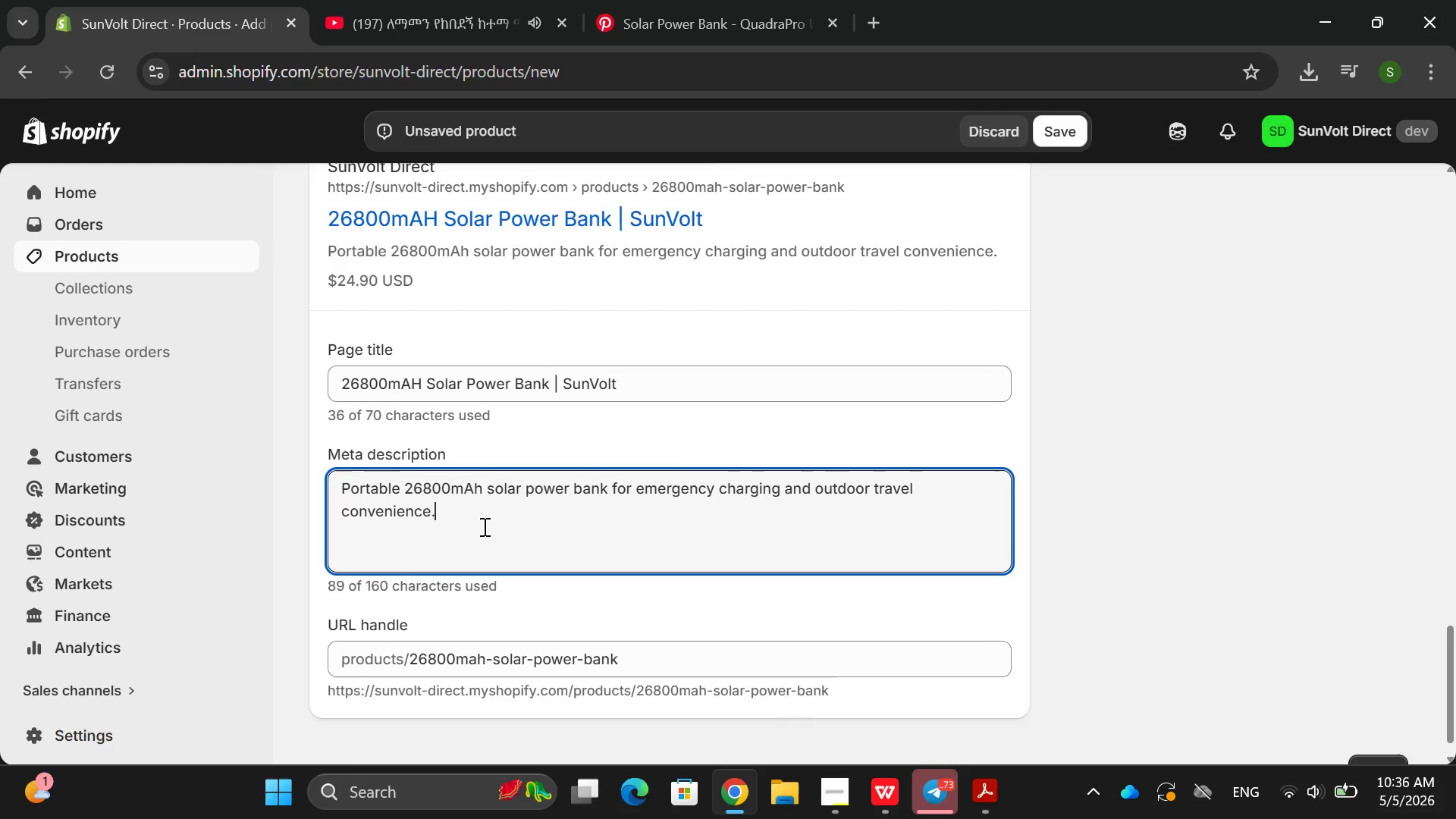 
double_click([664, 621])
 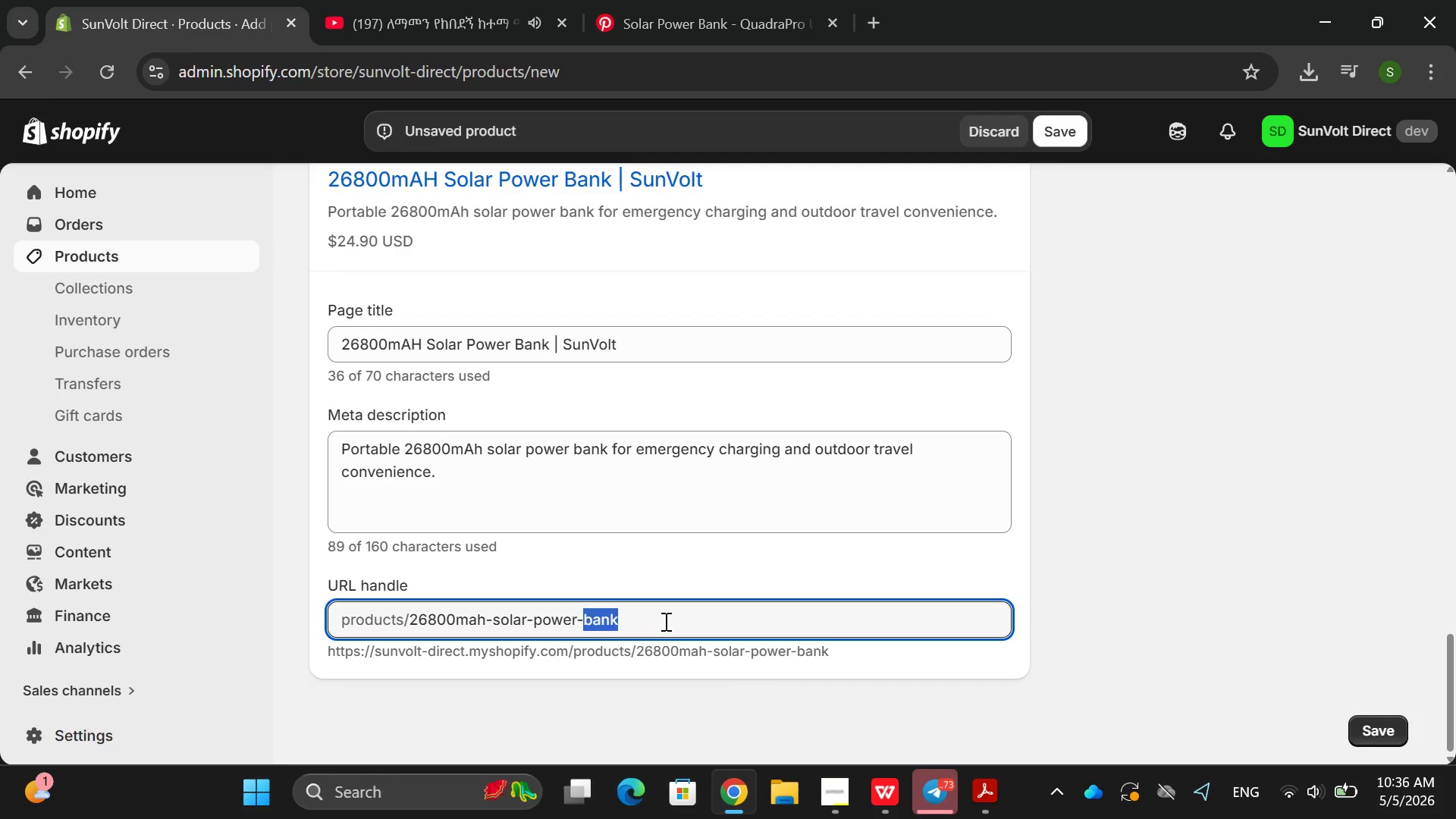 
triple_click([664, 621])
 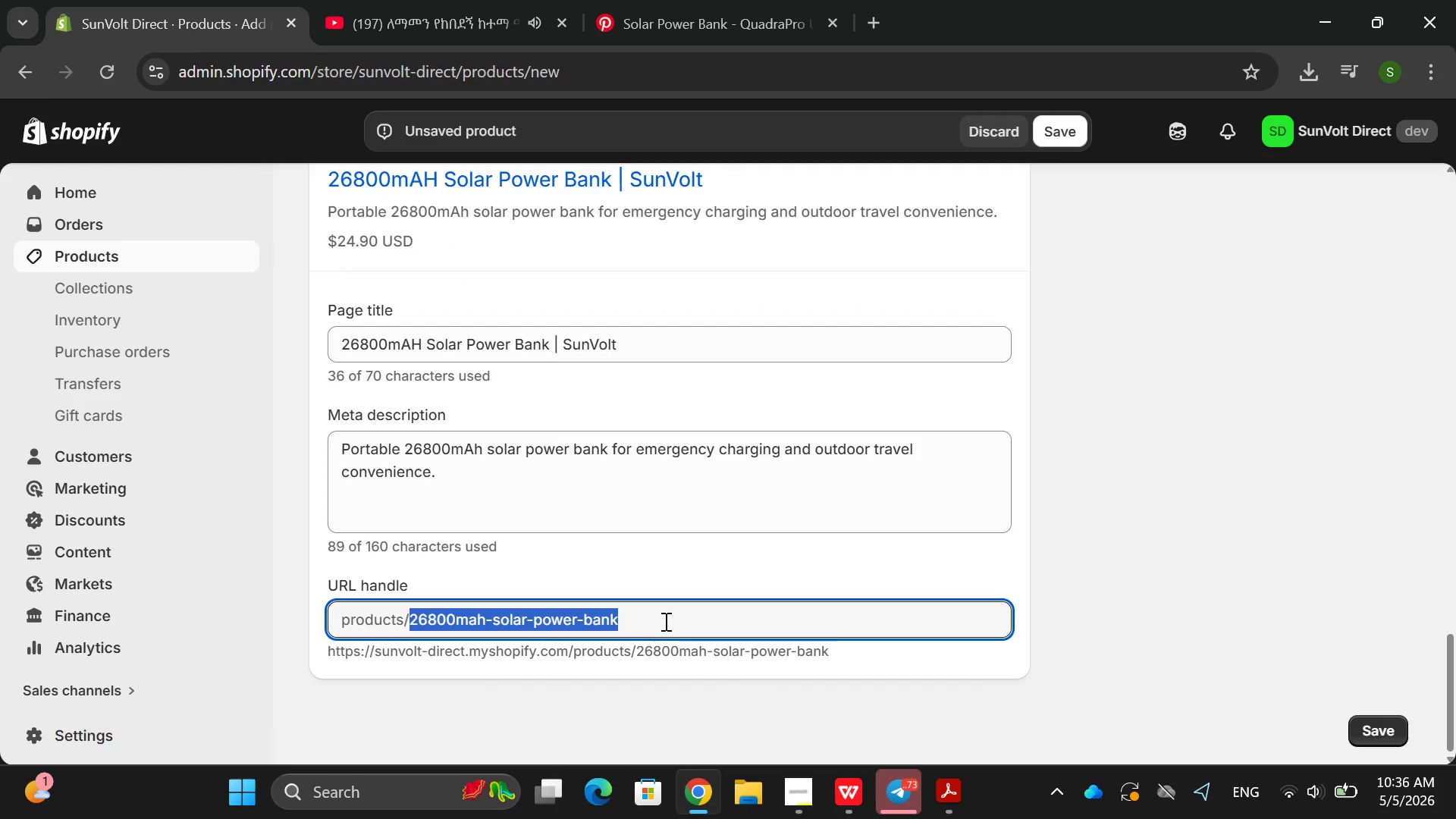 
key(Backspace)
 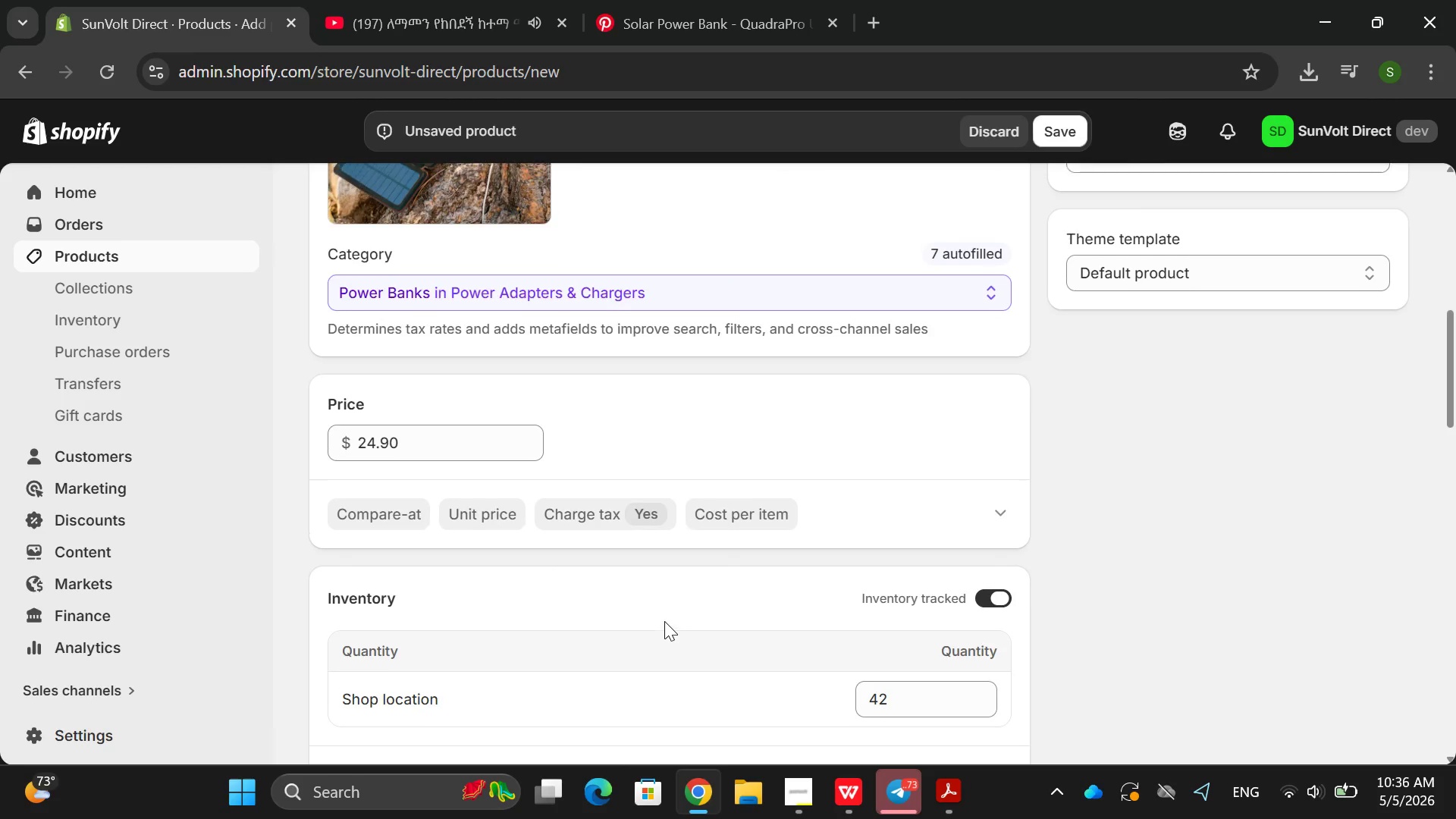 
wait(6.25)
 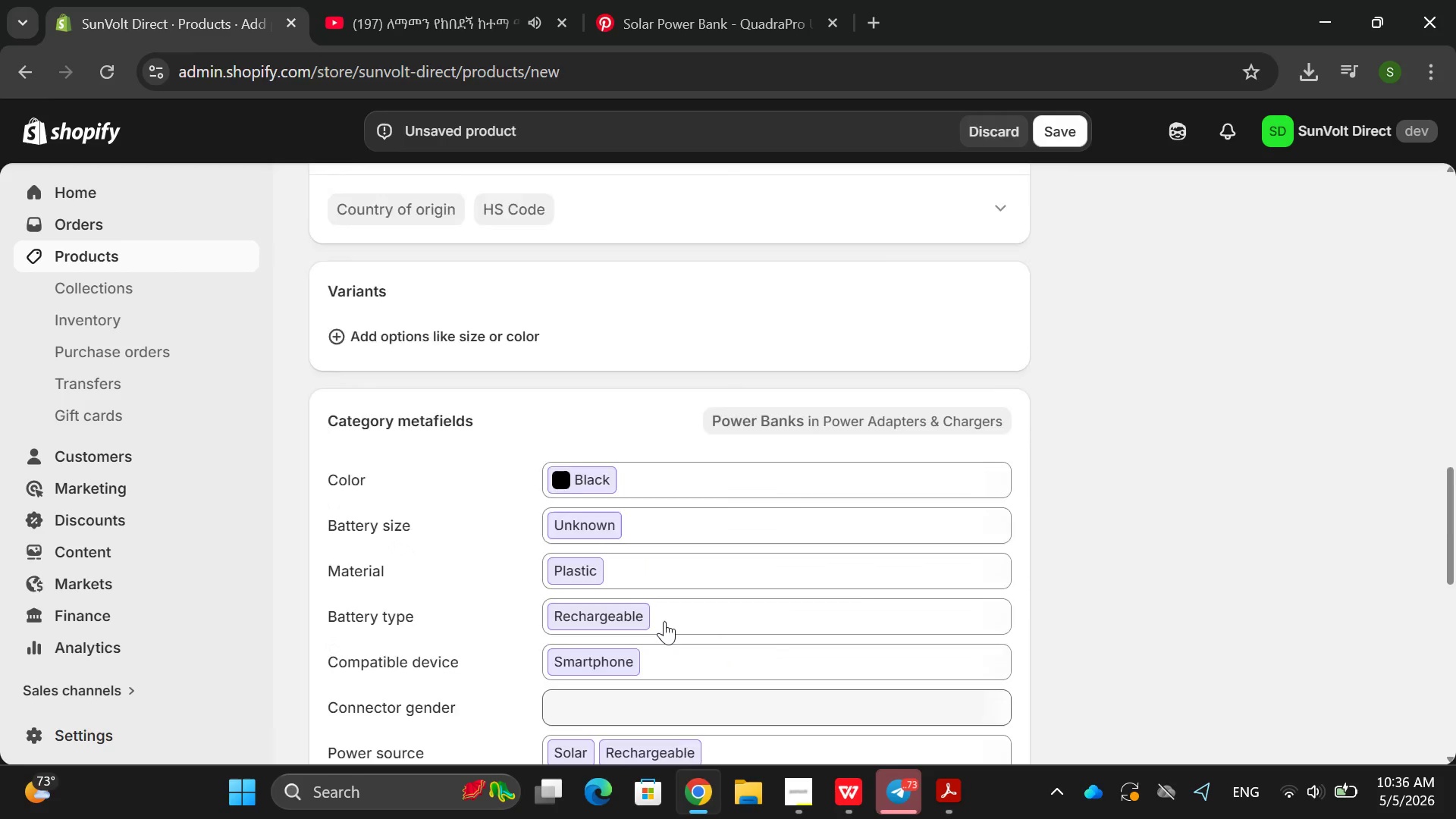 
left_click([1121, 486])
 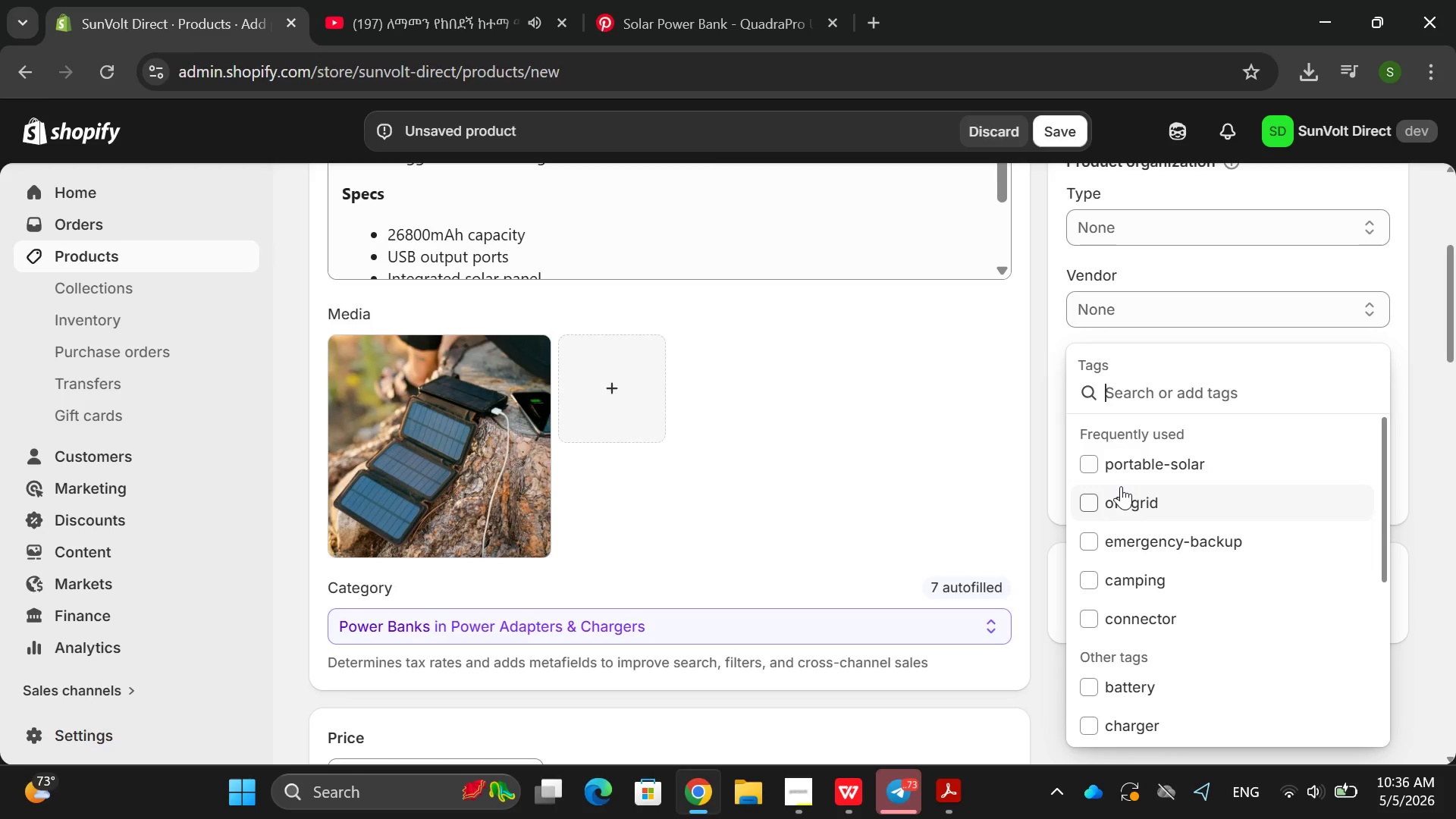 
type(portable-solat )
key(Backspace)
key(Backspace)
type(r, emergencym)
key(Backspace)
type(, camping )
 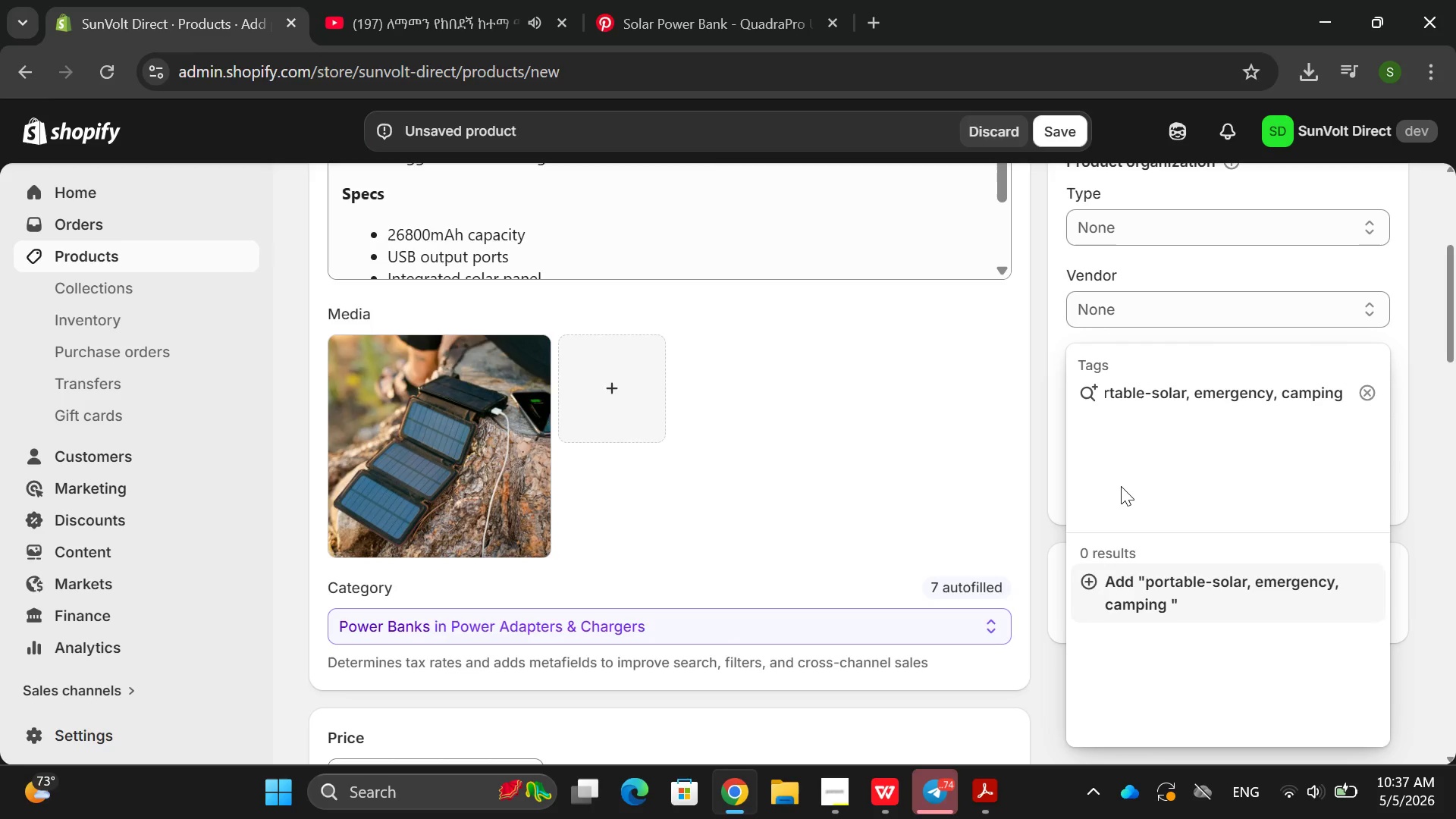 
key(Enter)
 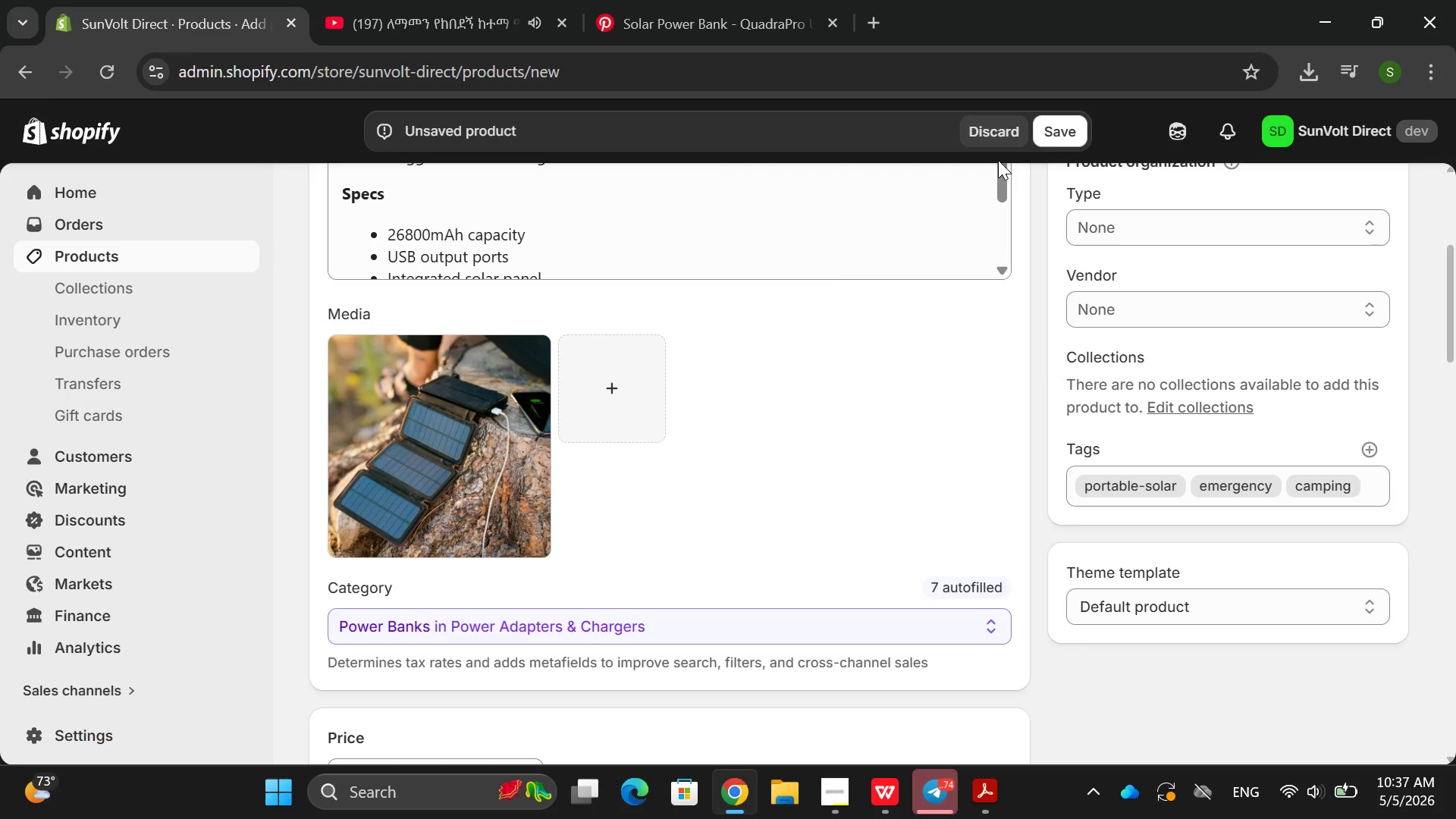 
left_click([1053, 149])
 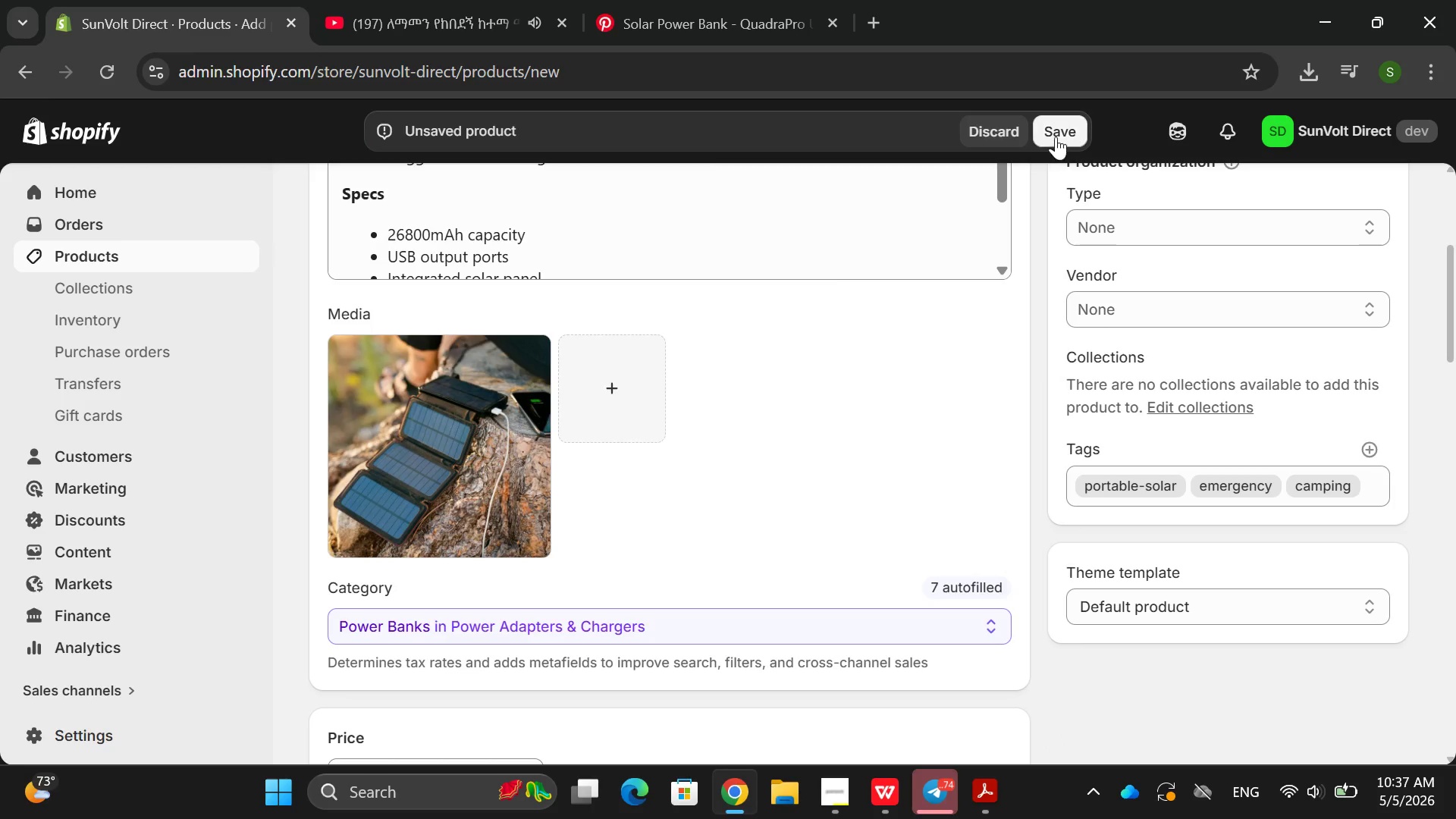 
left_click([1056, 136])
 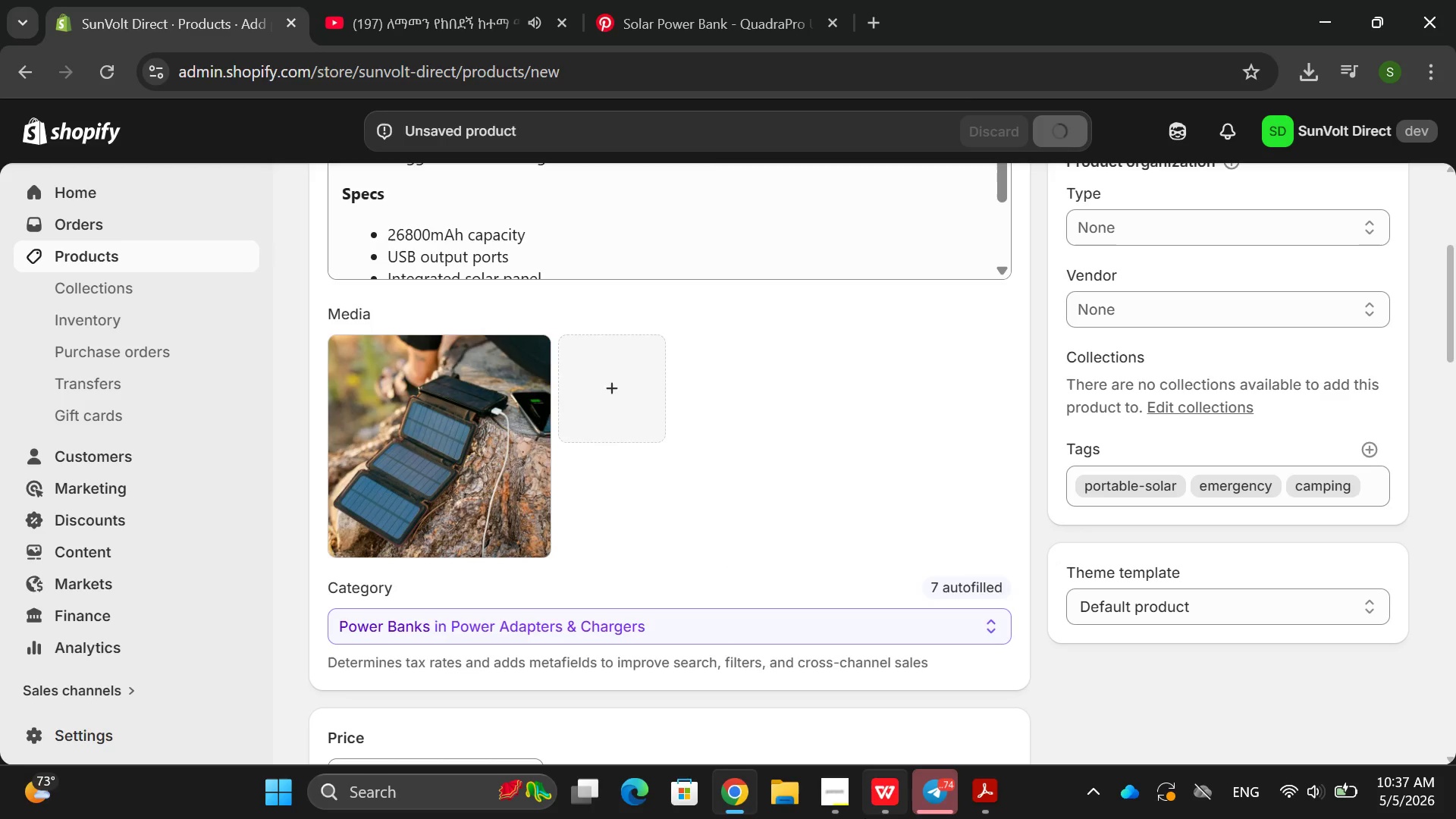 
left_click([836, 796])